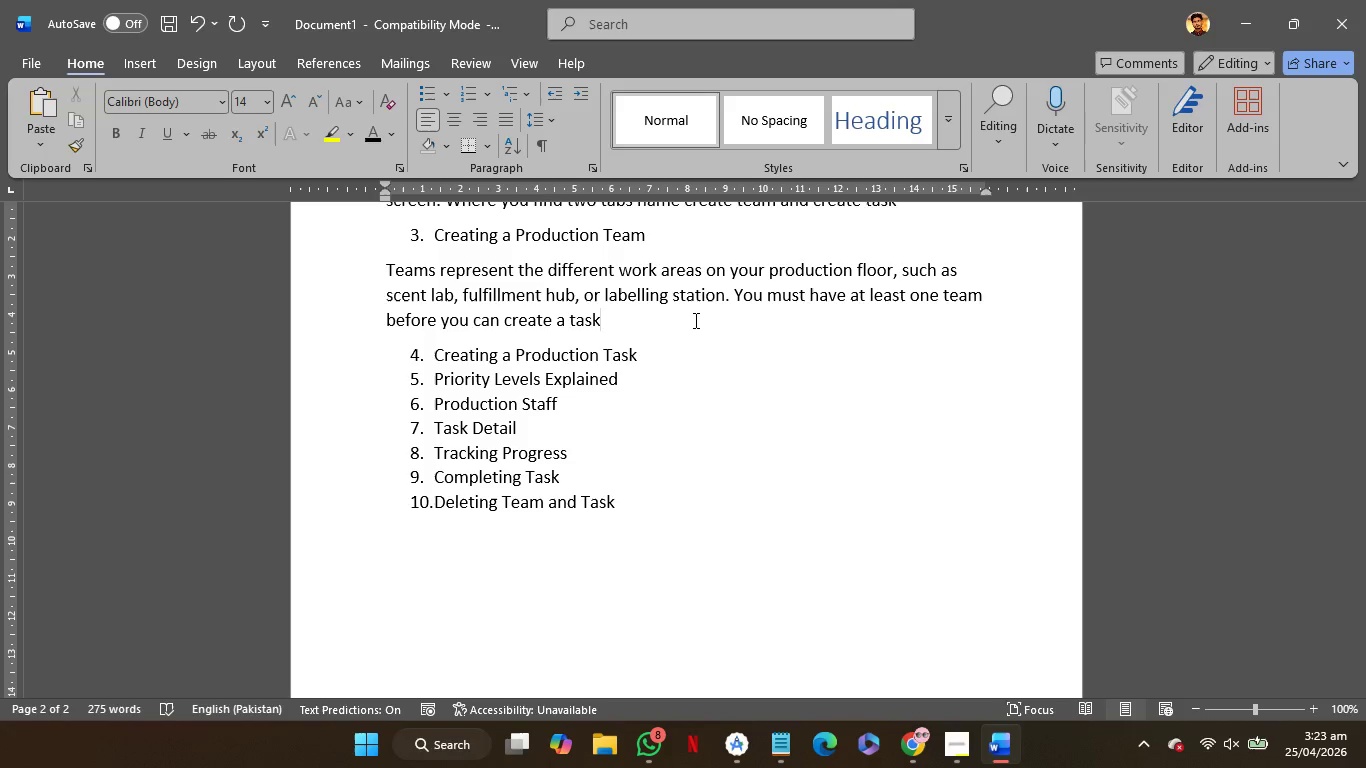 
key(Enter)
 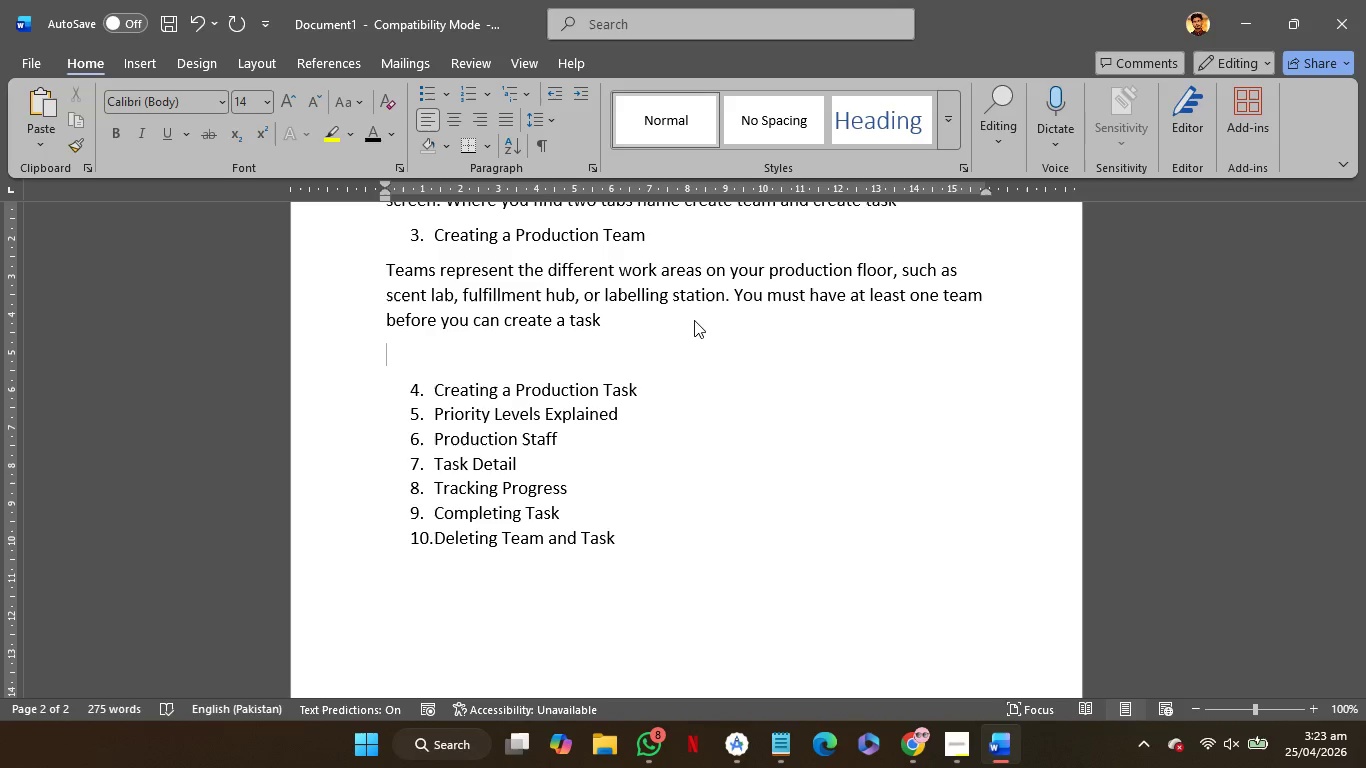 
key(Tab)
type(Step 1. )
 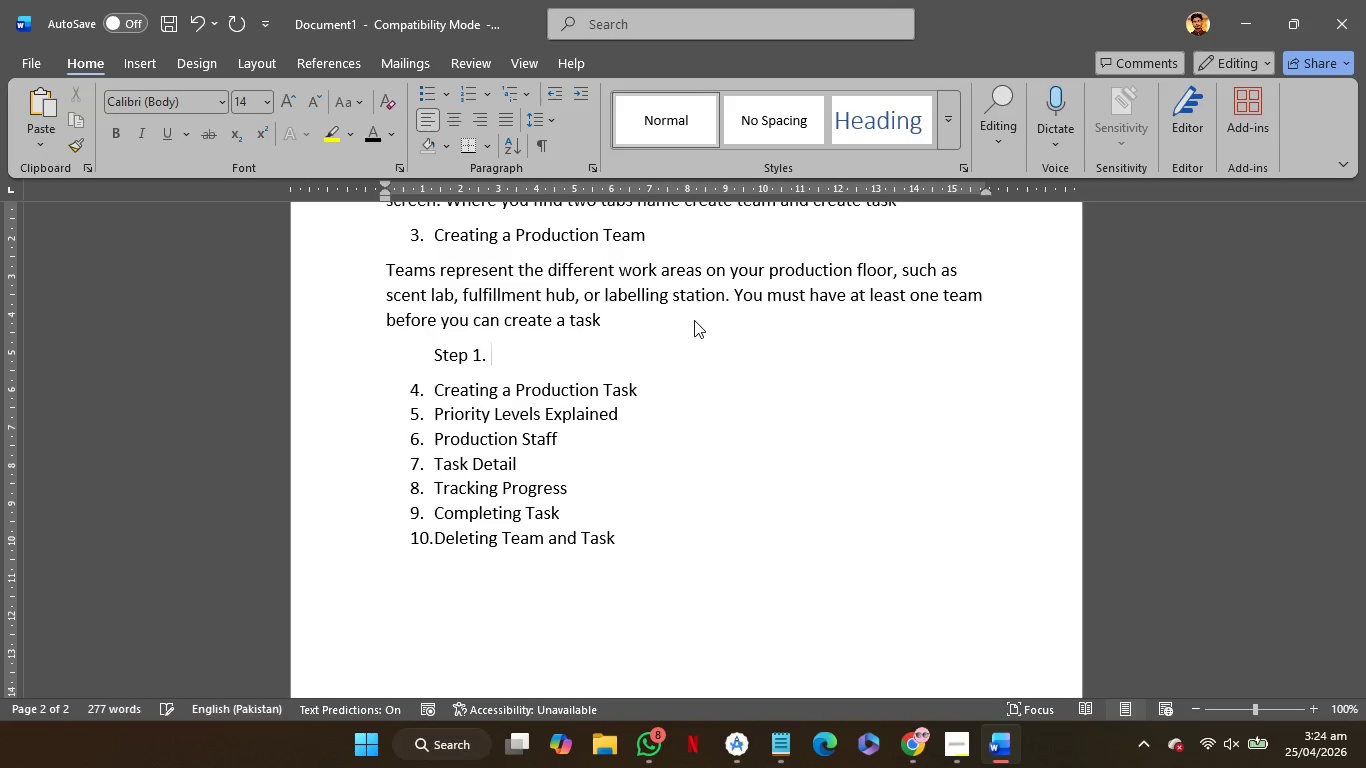 
wait(7.55)
 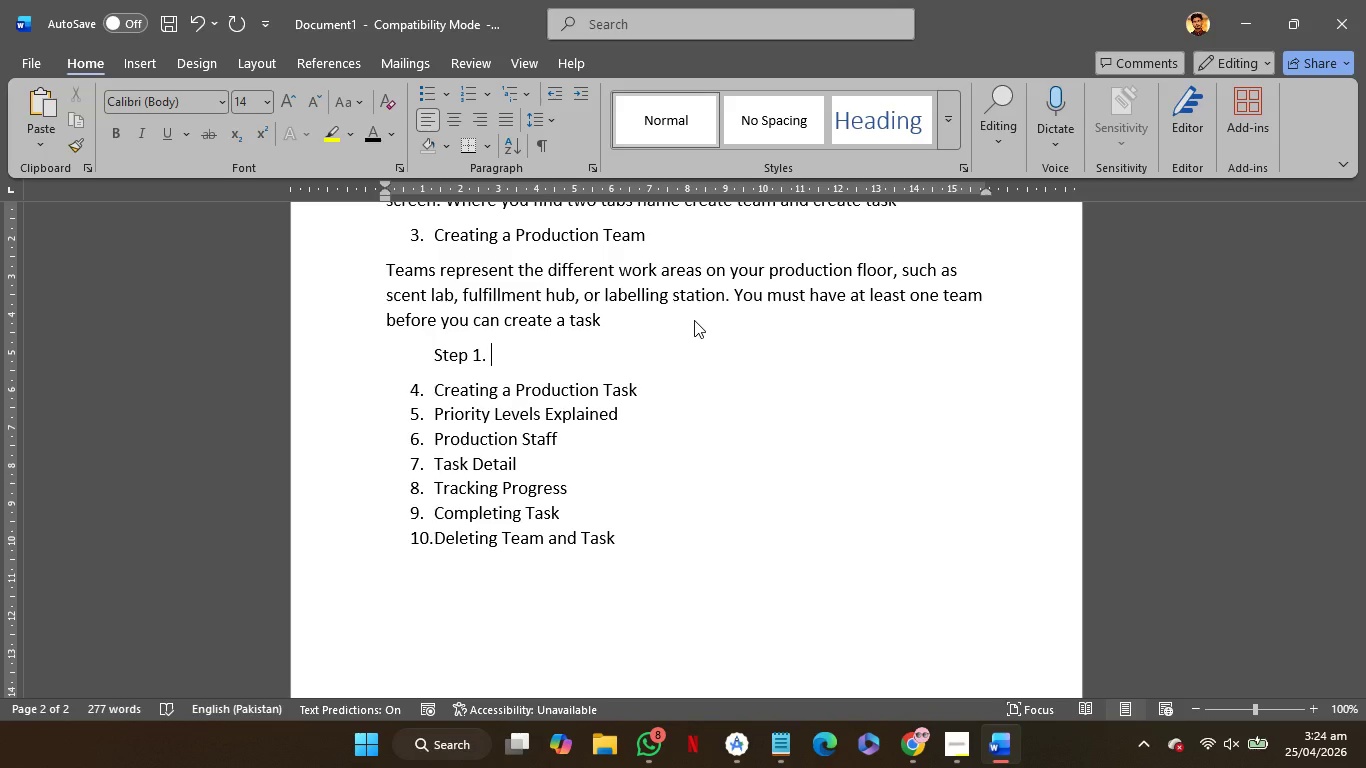 
type(Tap + button)
 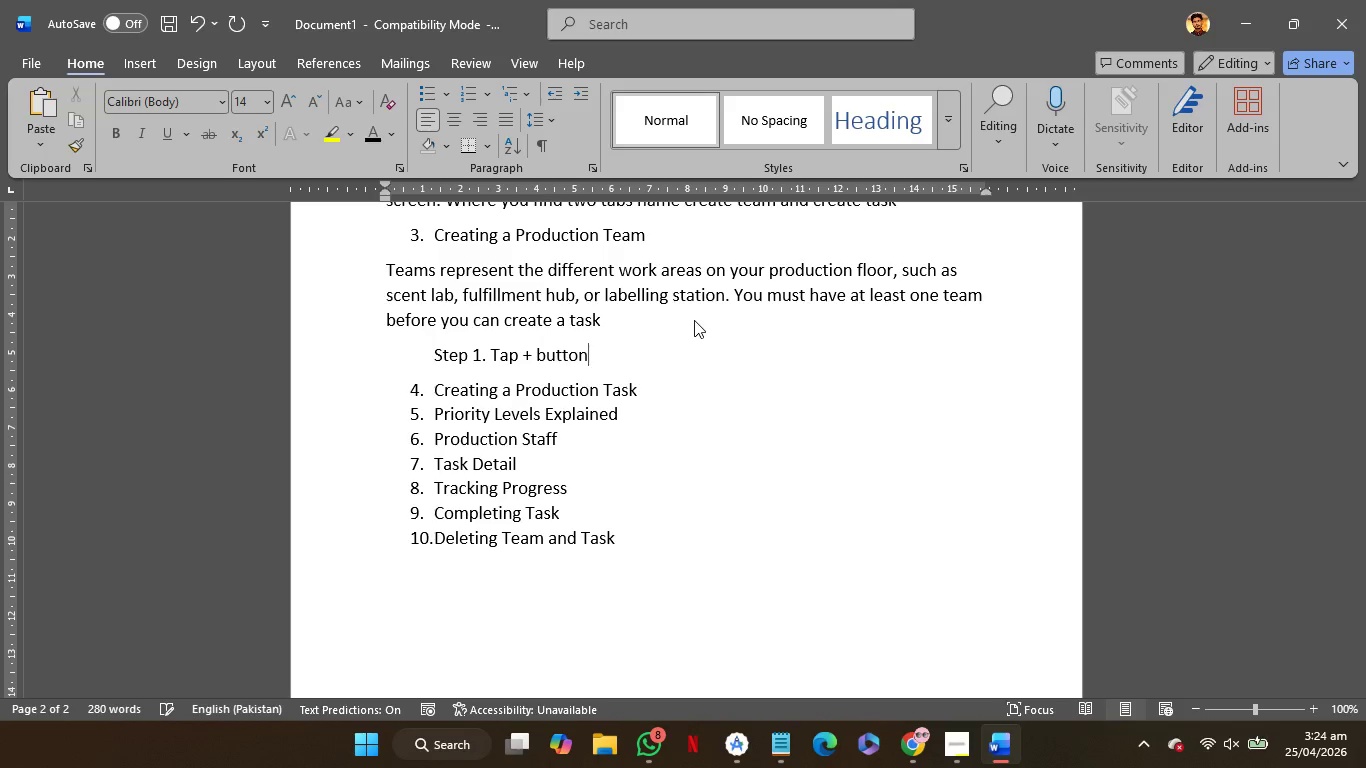 
key(Enter)
 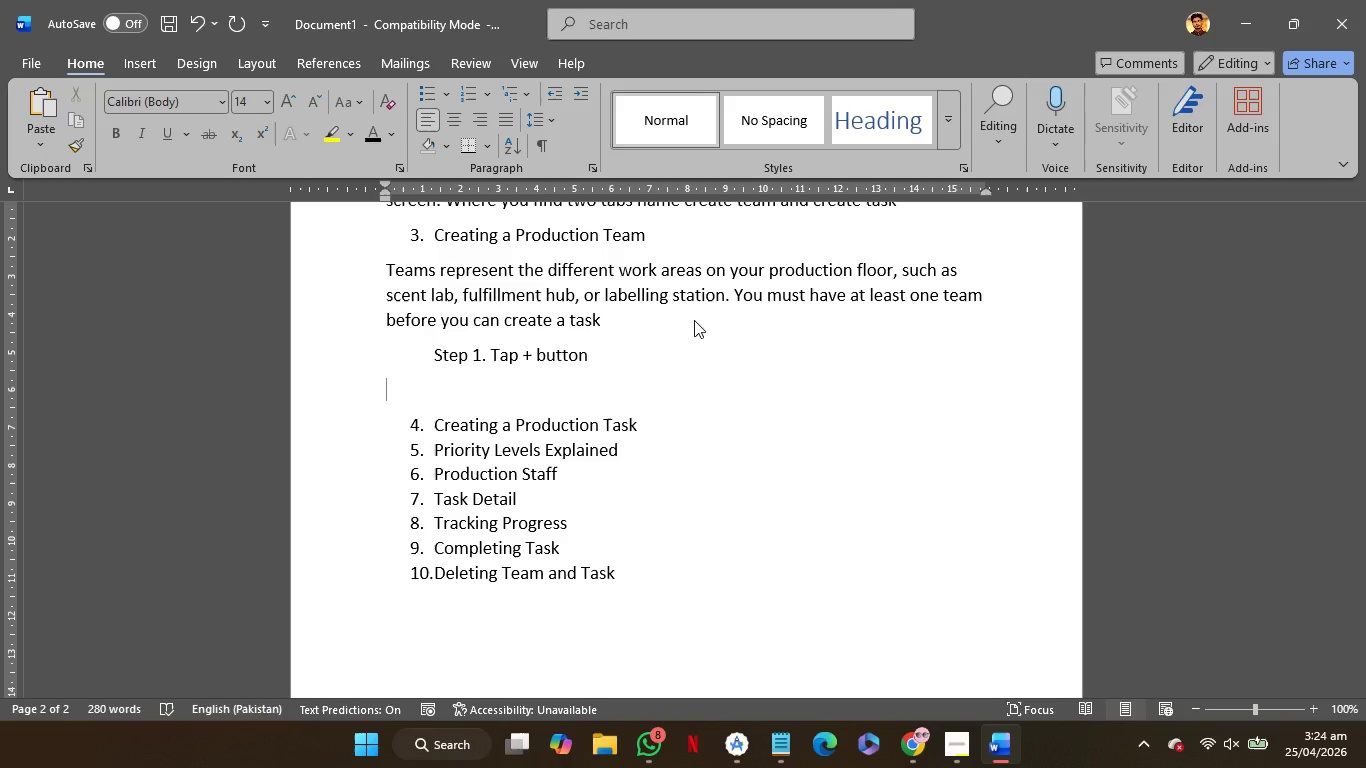 
scroll: coordinate [845, 304], scroll_direction: up, amount: 1.0
 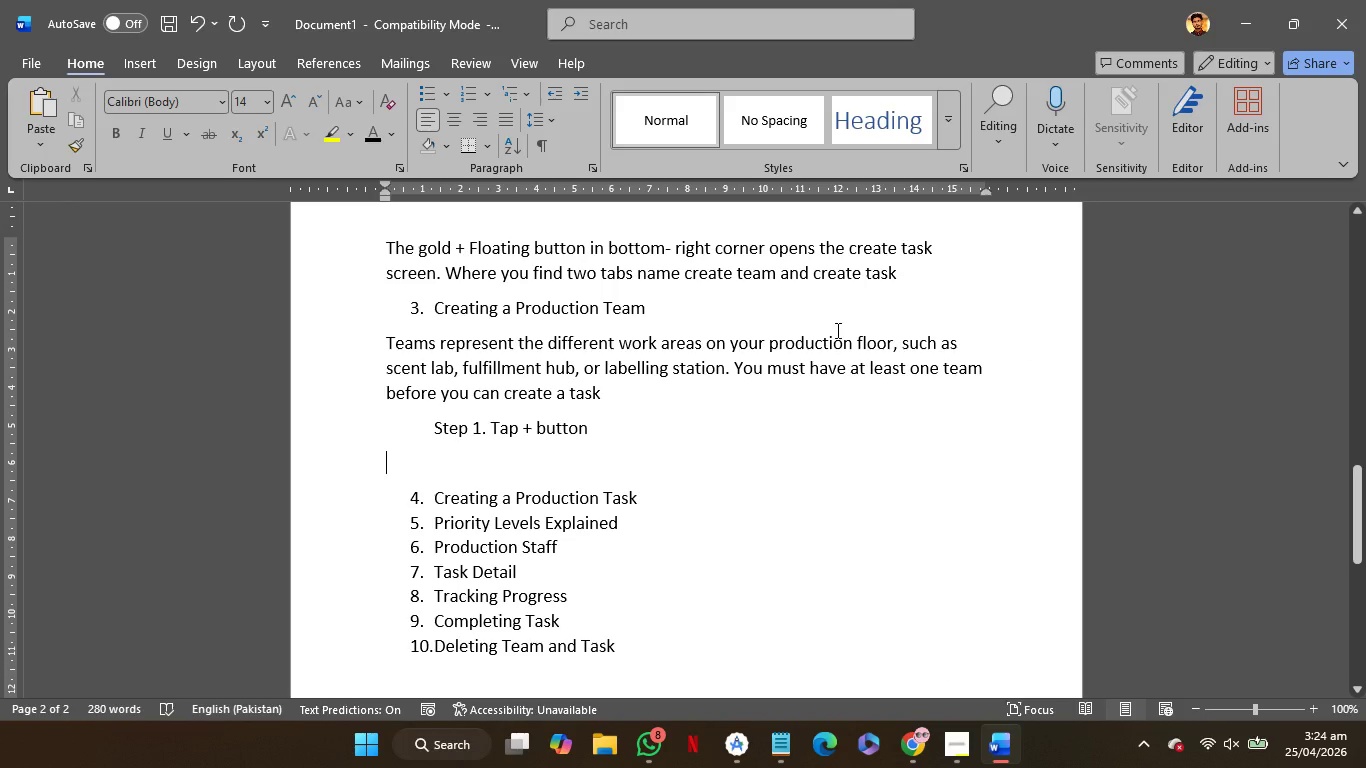 
key(Tab)
 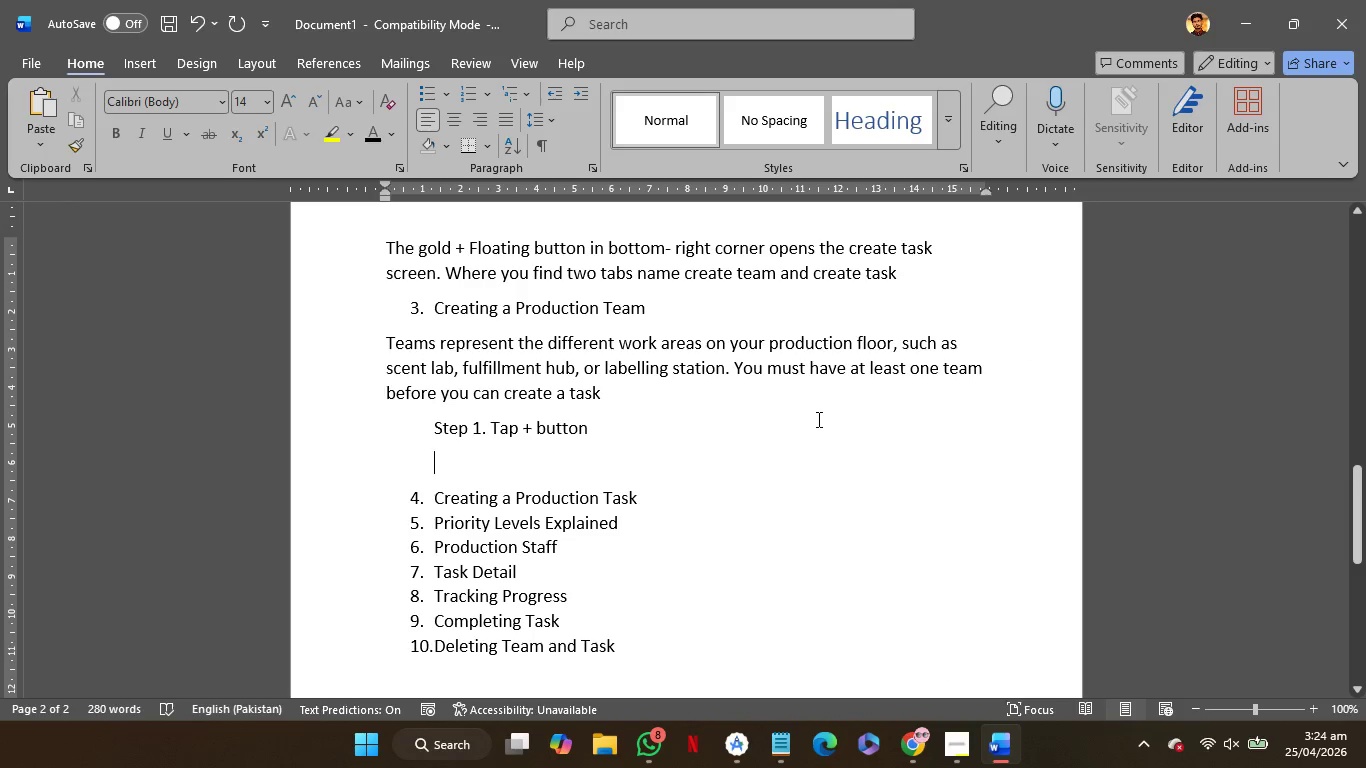 
type(This is on )
 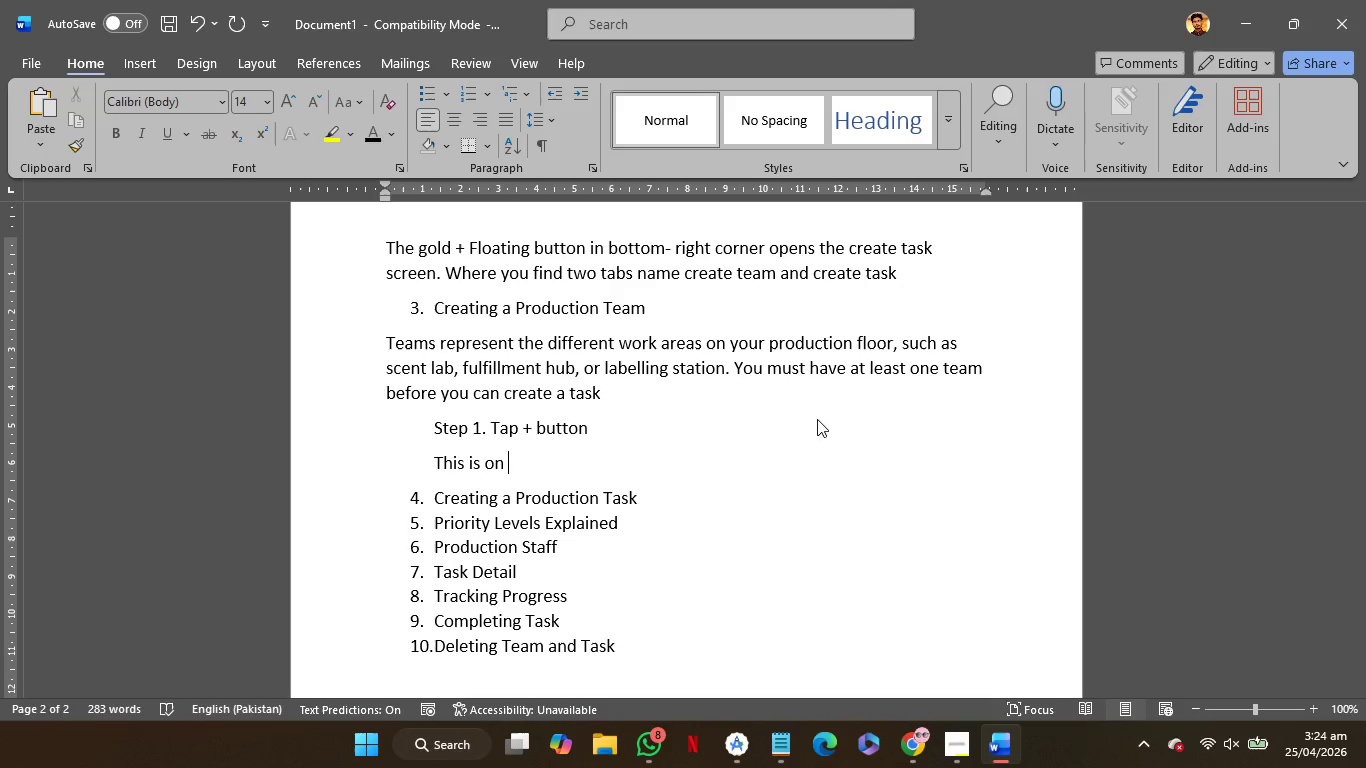 
type(the Lead Dashboard)
 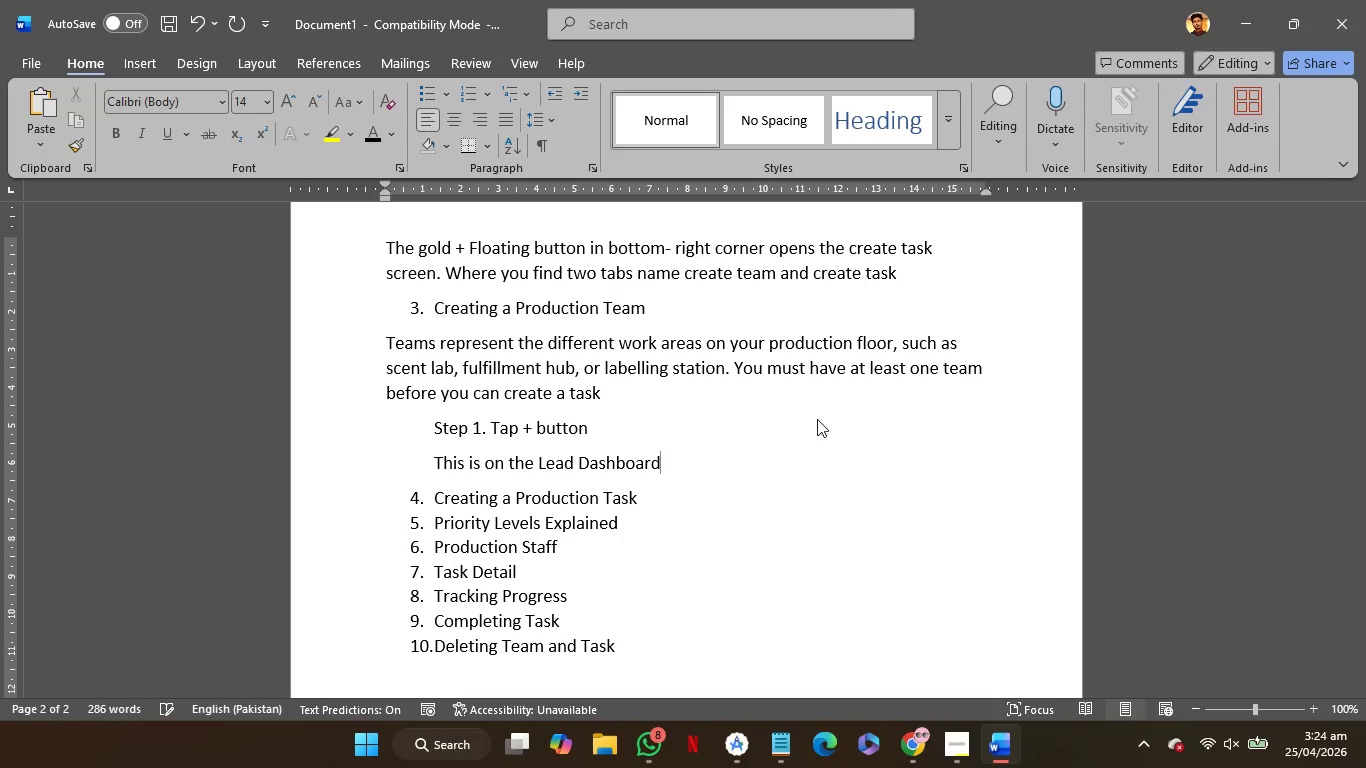 
wait(5.48)
 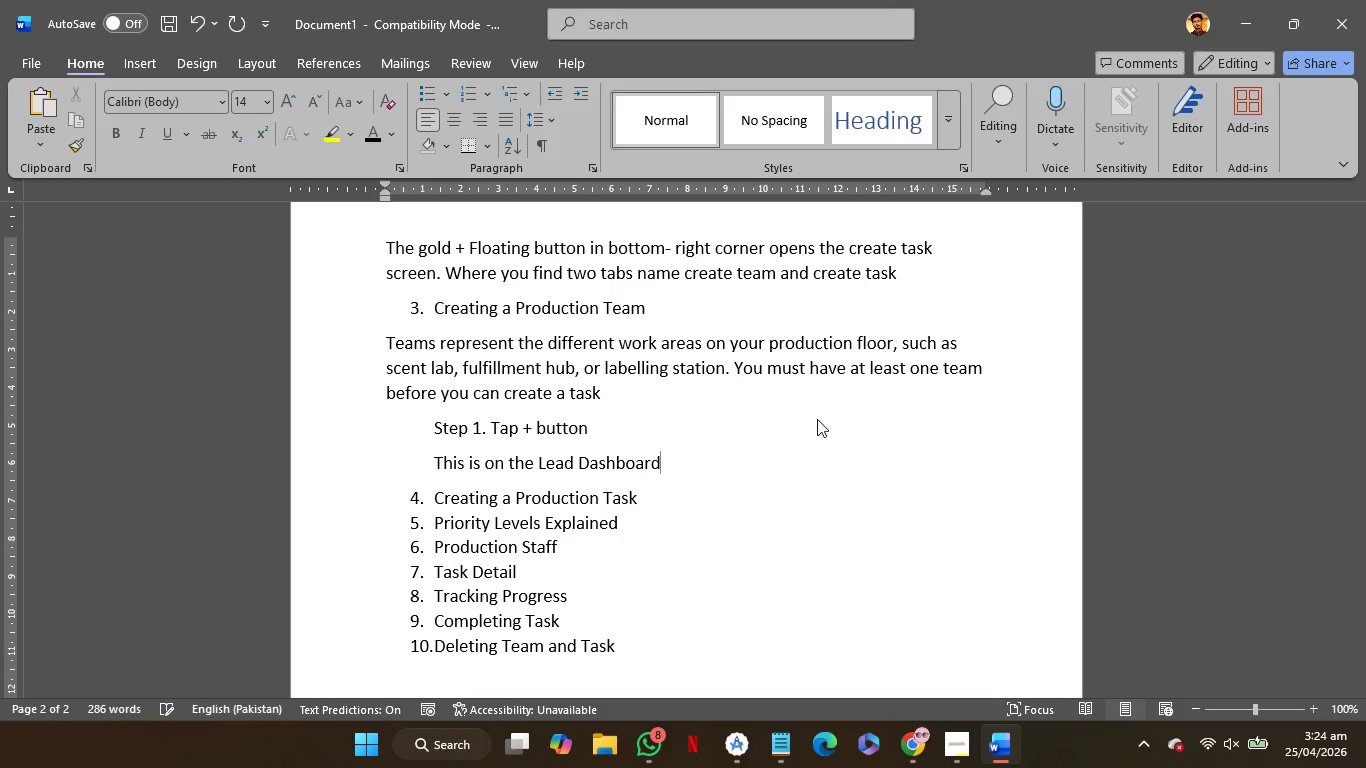 
type(, bottom-right)
 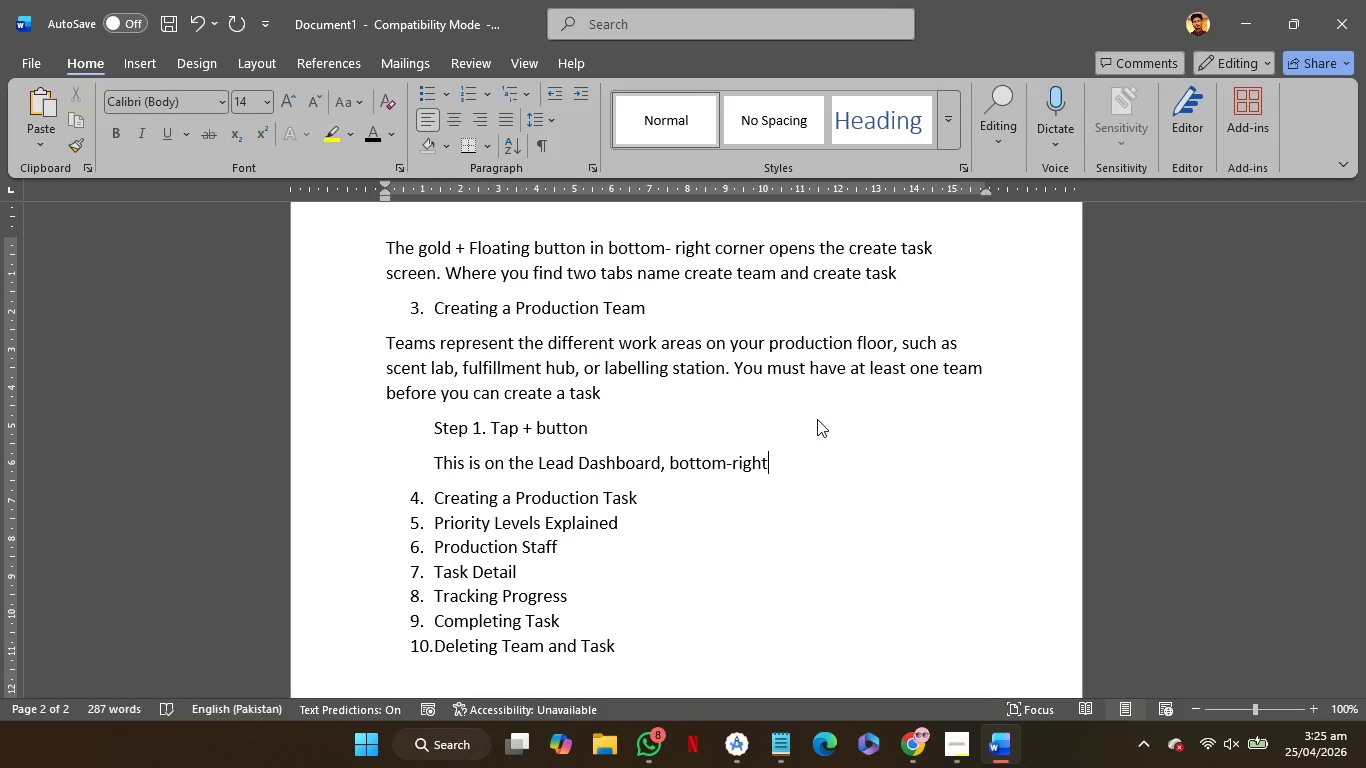 
type(. The Create Teamscr)
key(Backspace)
key(Backspace)
key(Backspace)
type( screen opens)
 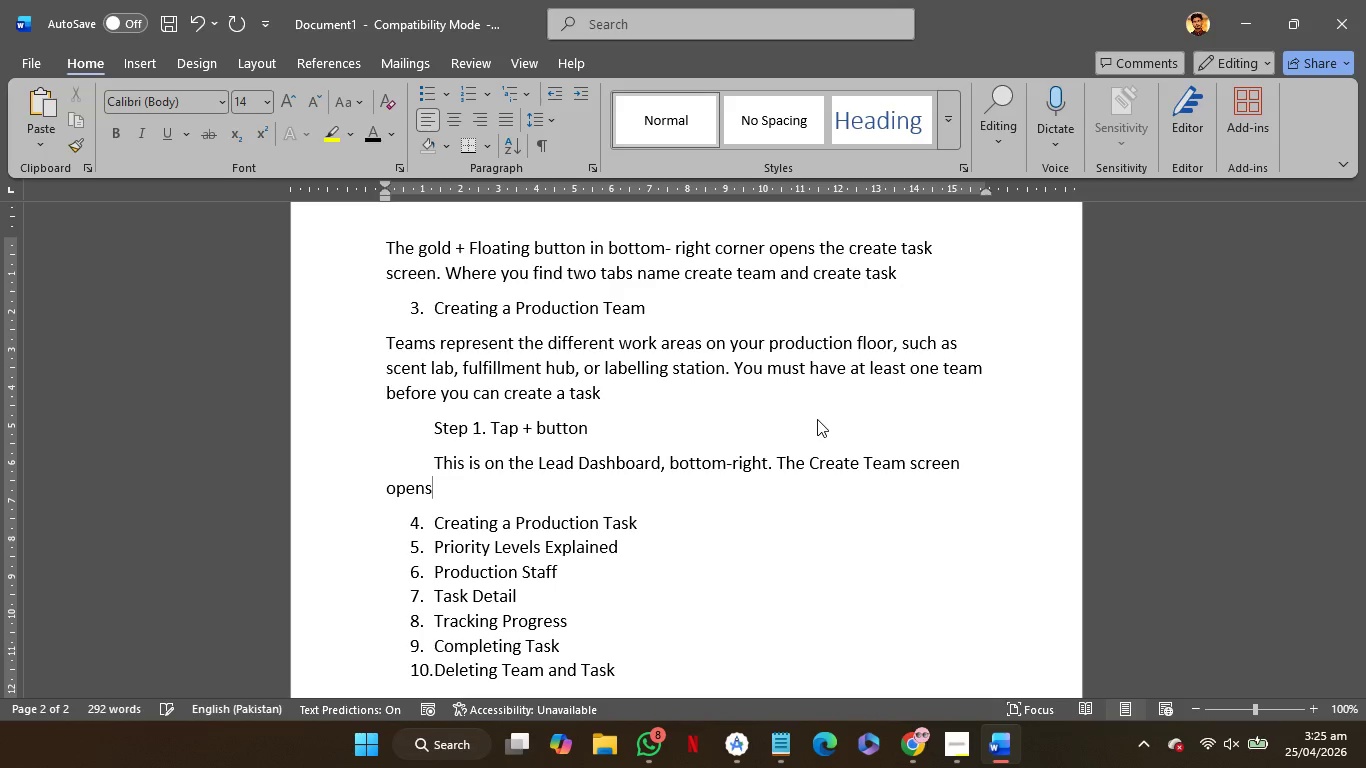 
key(Period)
 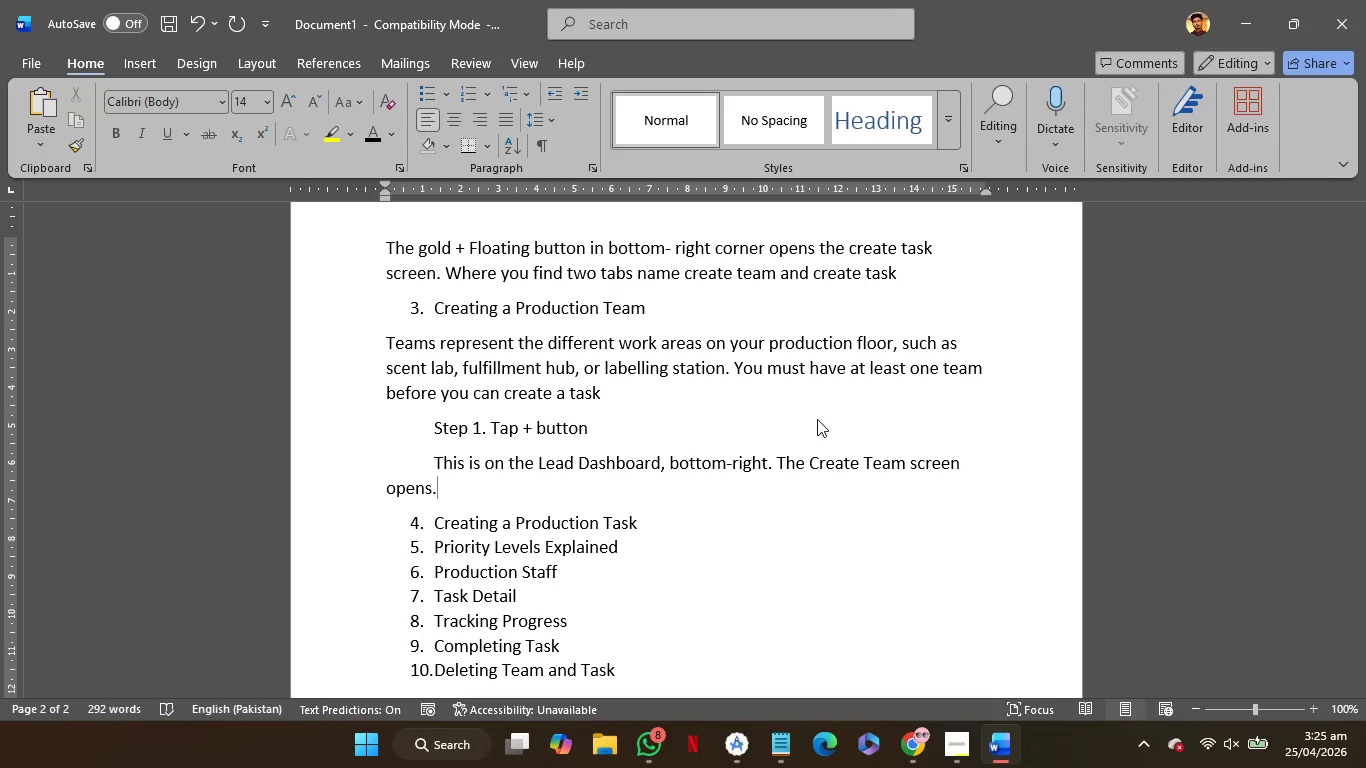 
key(Enter)
 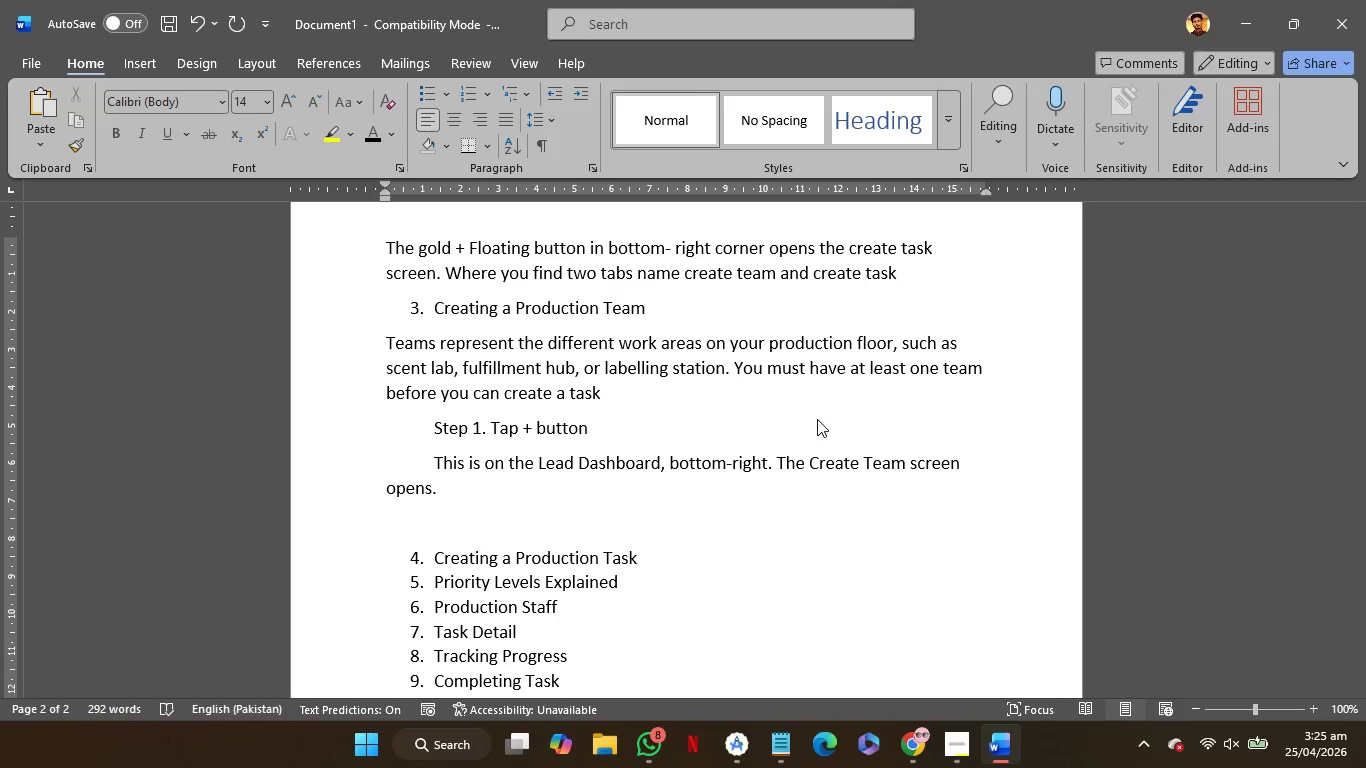 
key(Tab)
 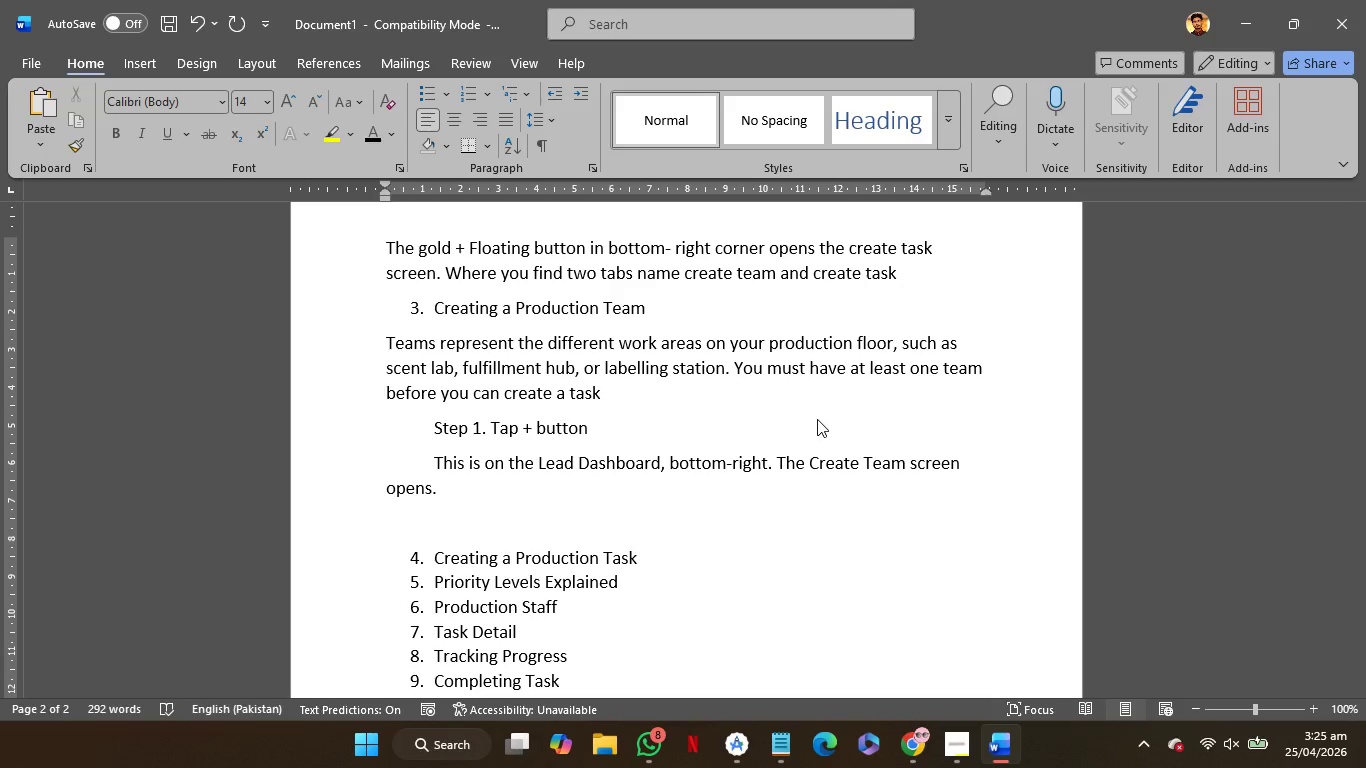 
wait(5.75)
 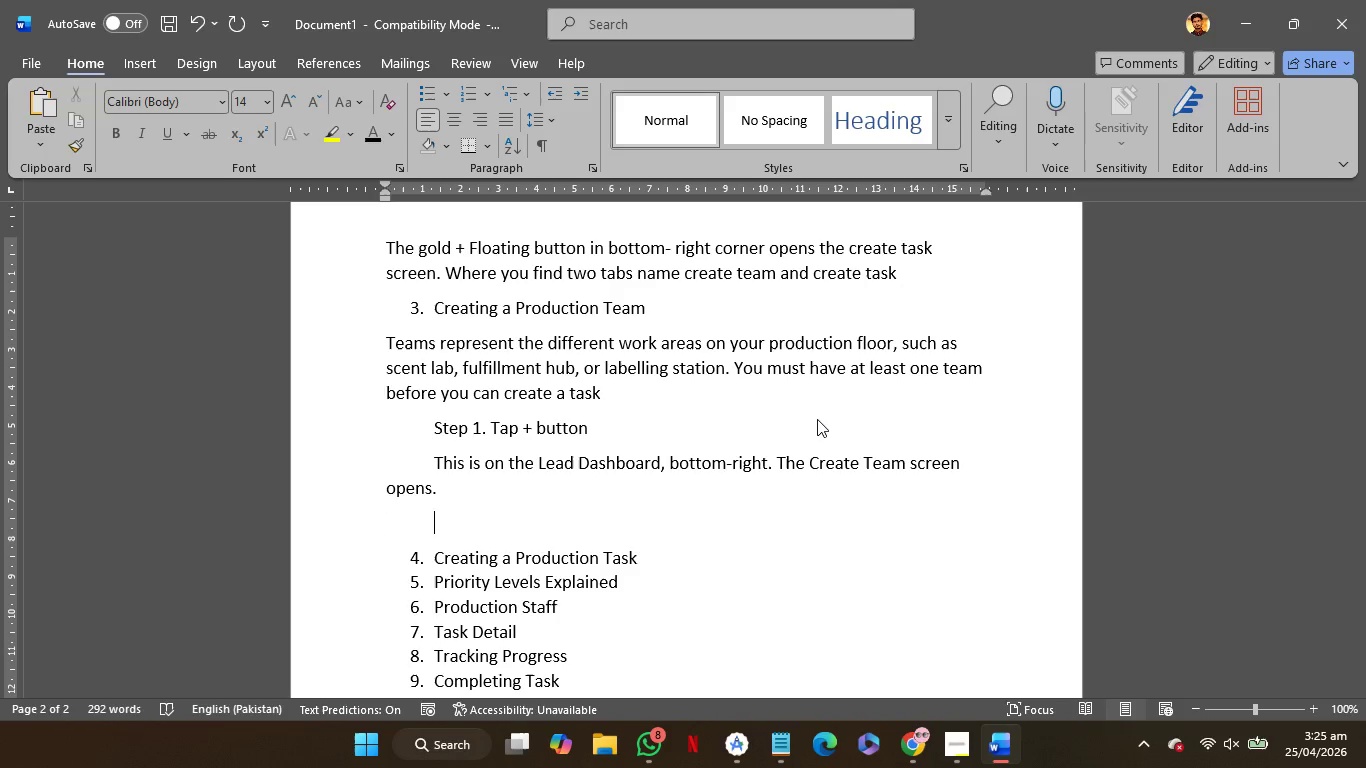 
type(Step2)
key(Backspace)
type( 2. Enter Tam )
key(Backspace)
key(Backspace)
key(Backspace)
type(eam Name)
 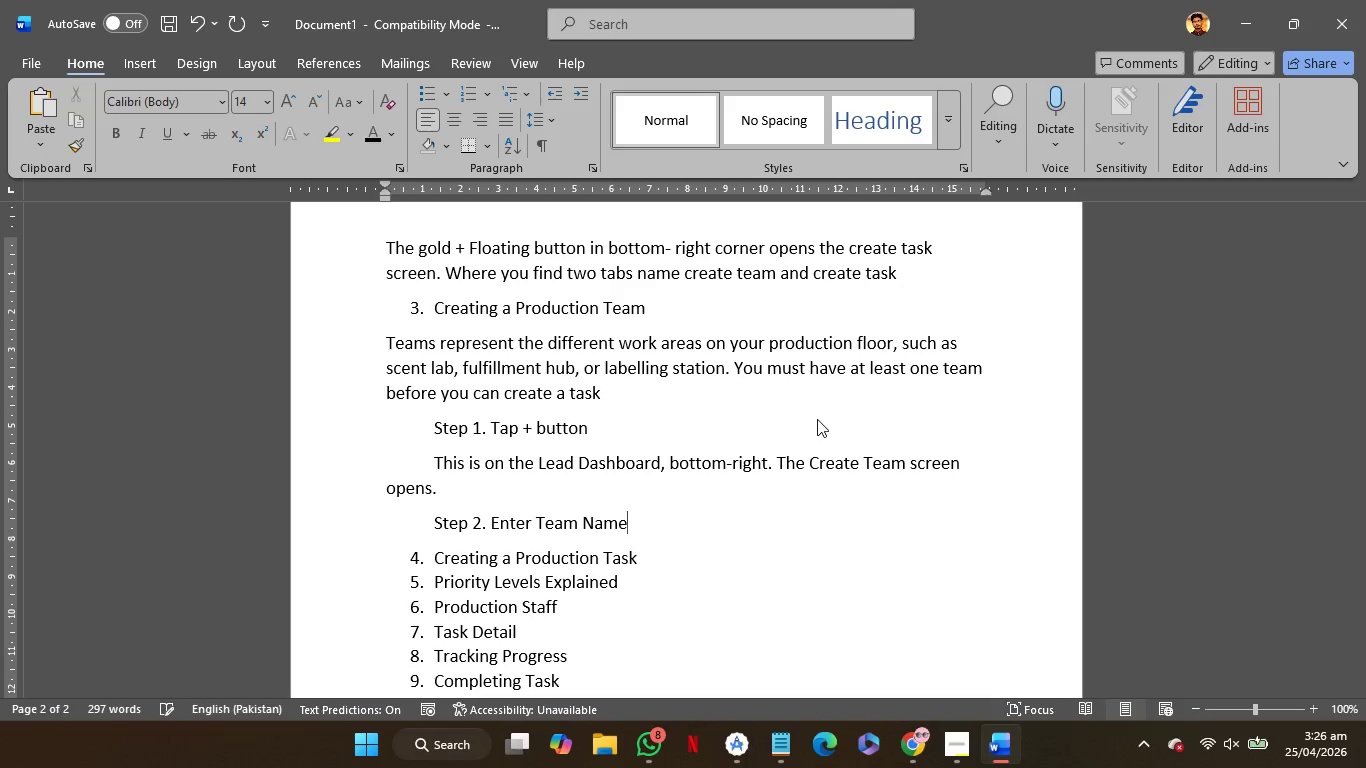 
key(Enter)
 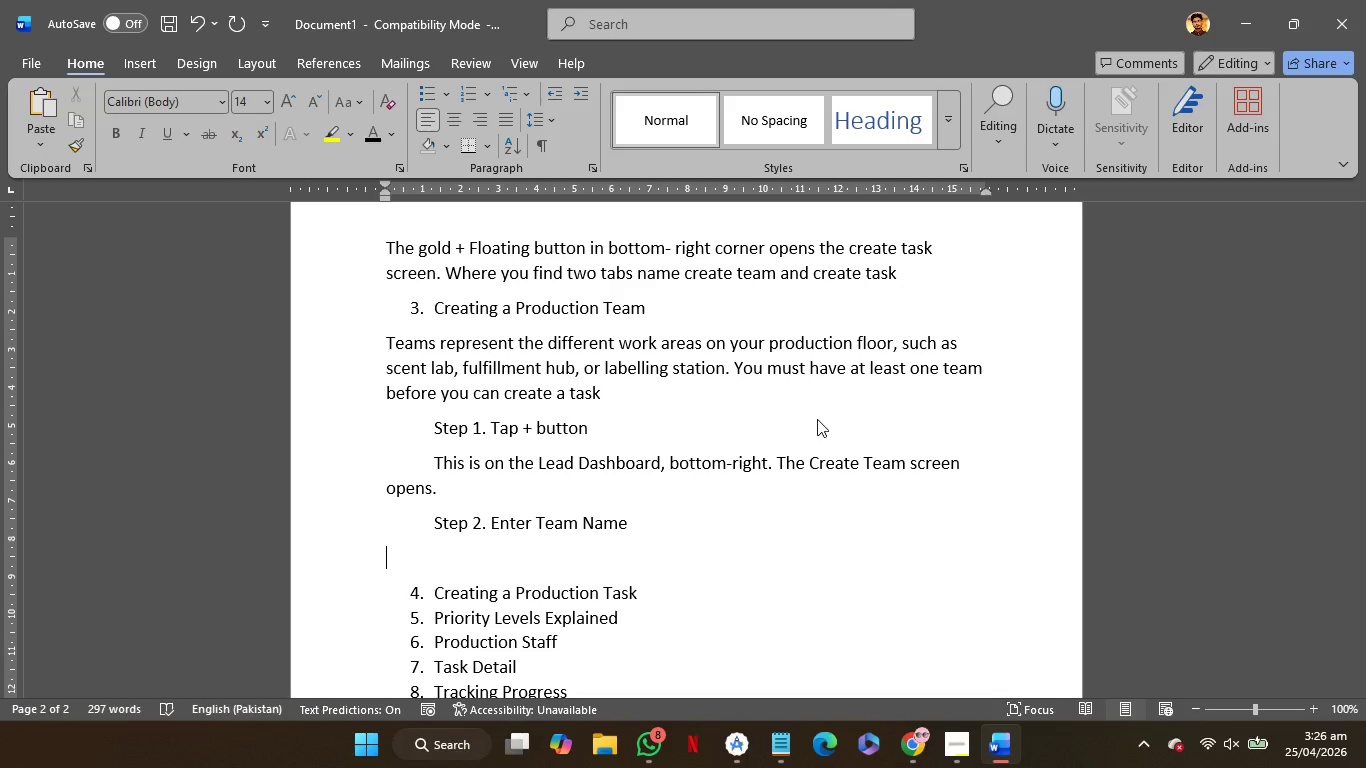 
key(Tab)
 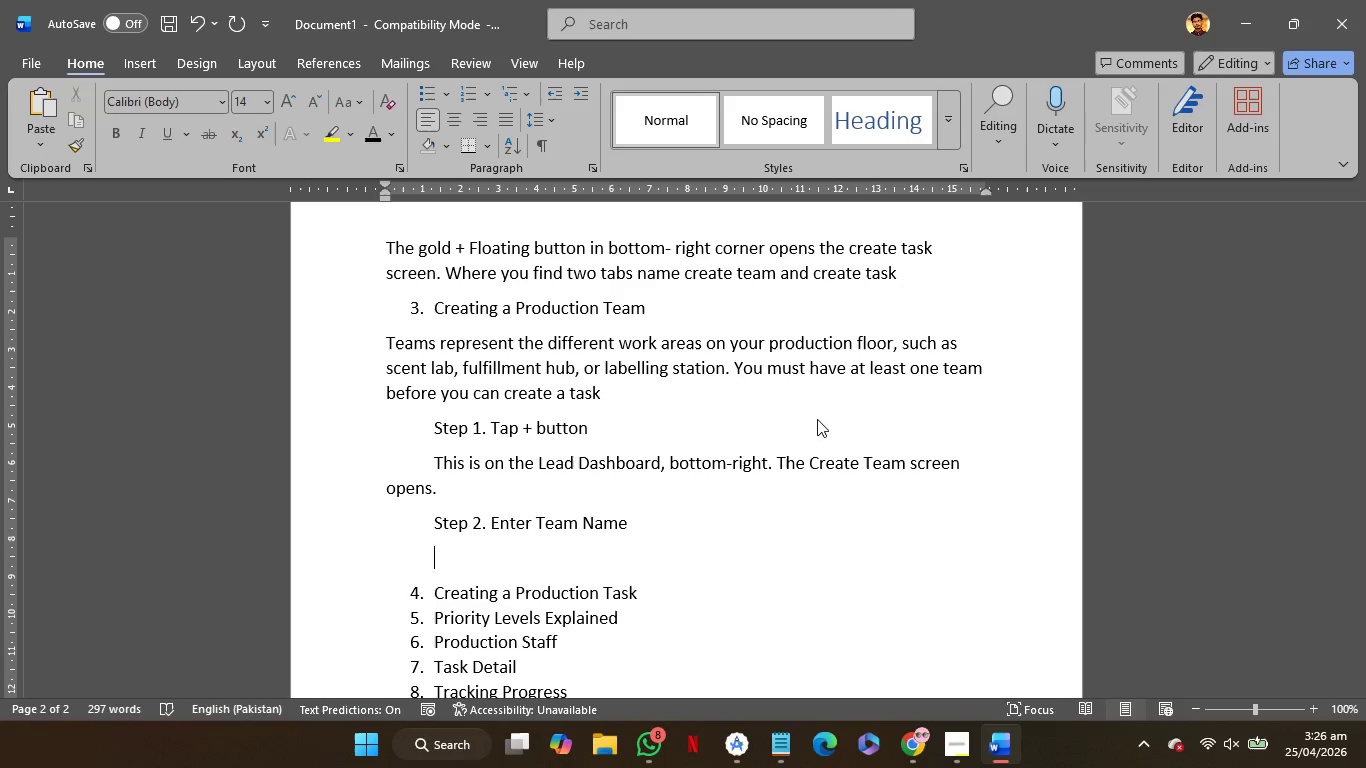 
wait(5.31)
 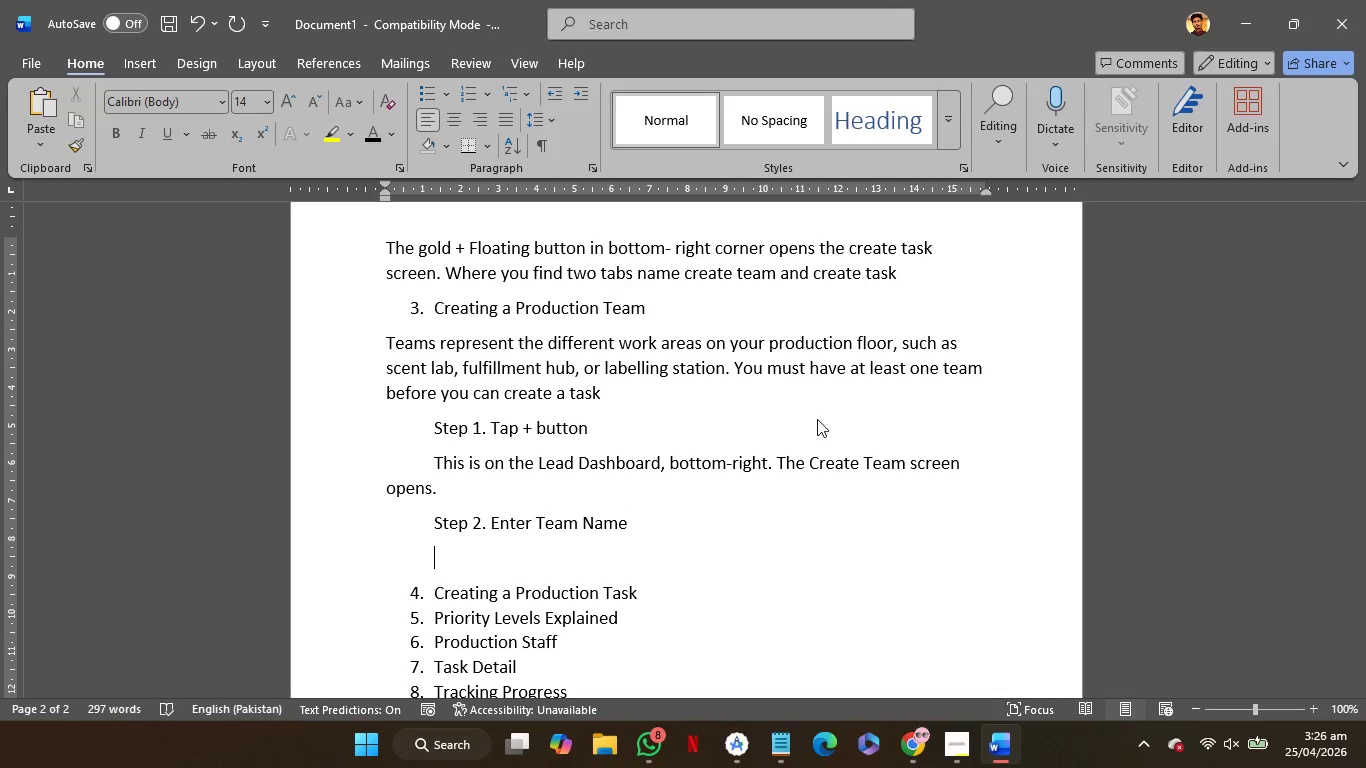 
type(Type a clear name that artisans will recognise floor the floor)
 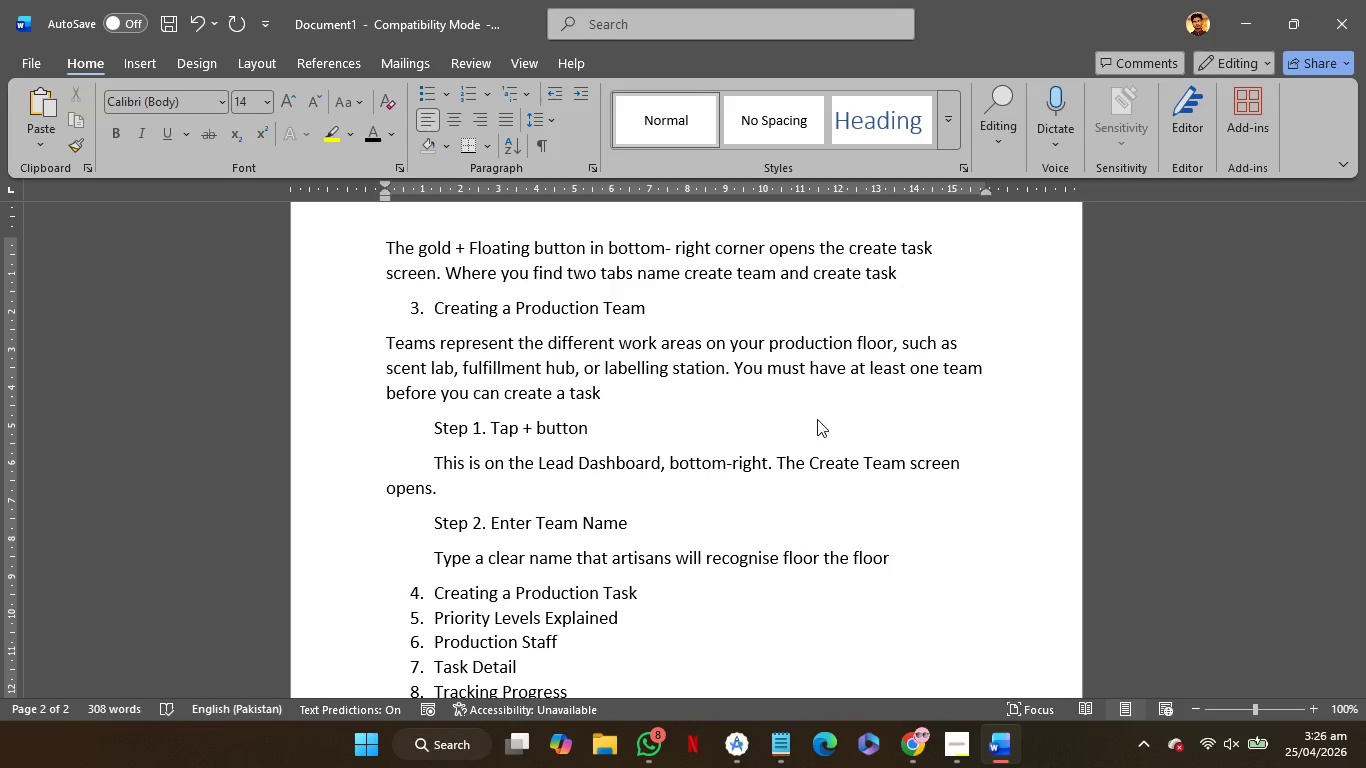 
wait(5.7)
 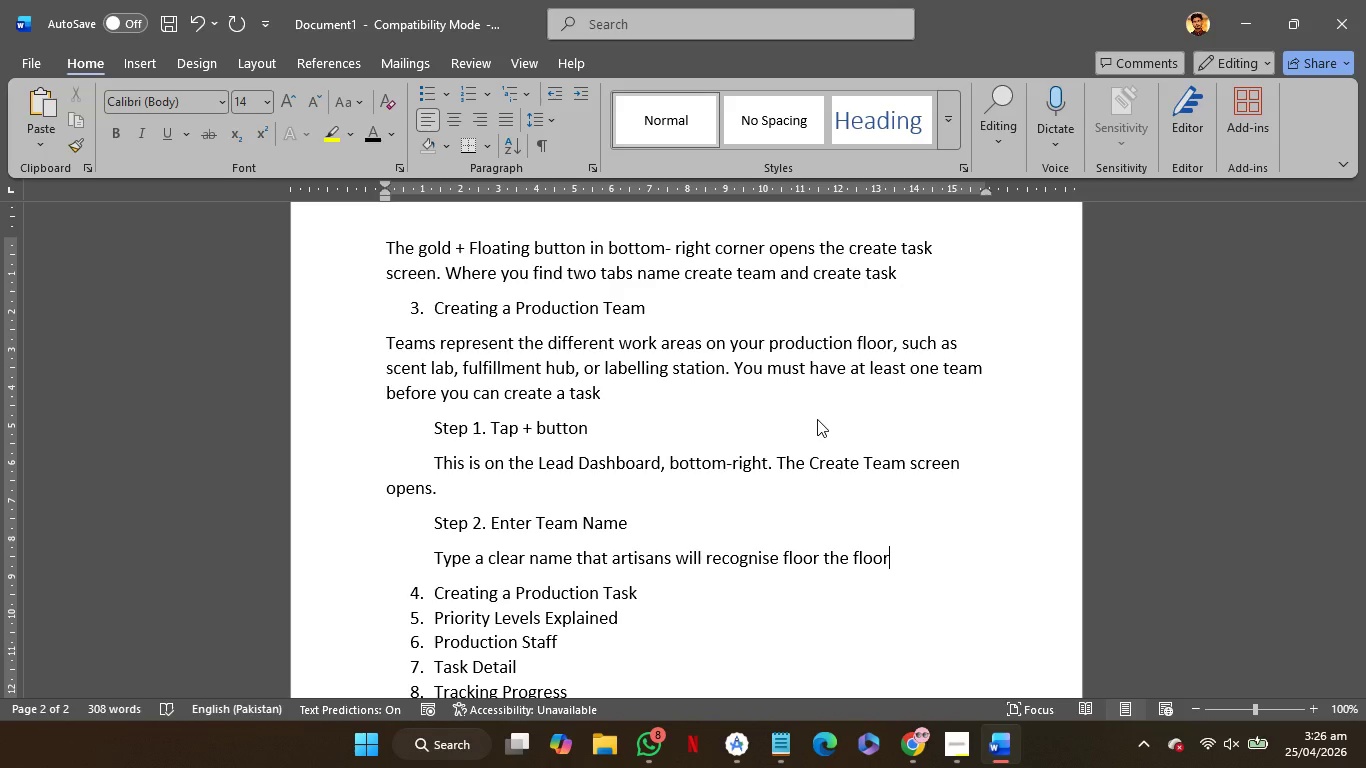 
key(Period)
 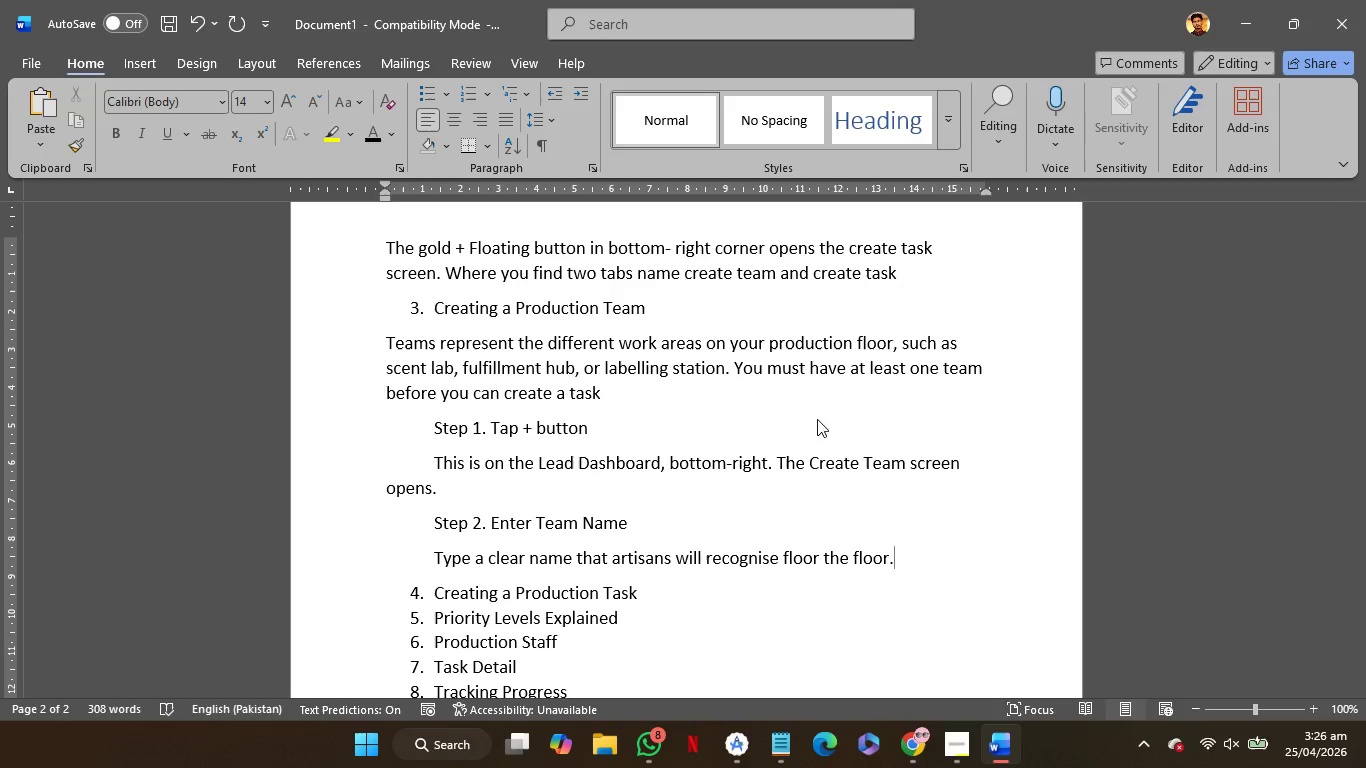 
key(Space)
 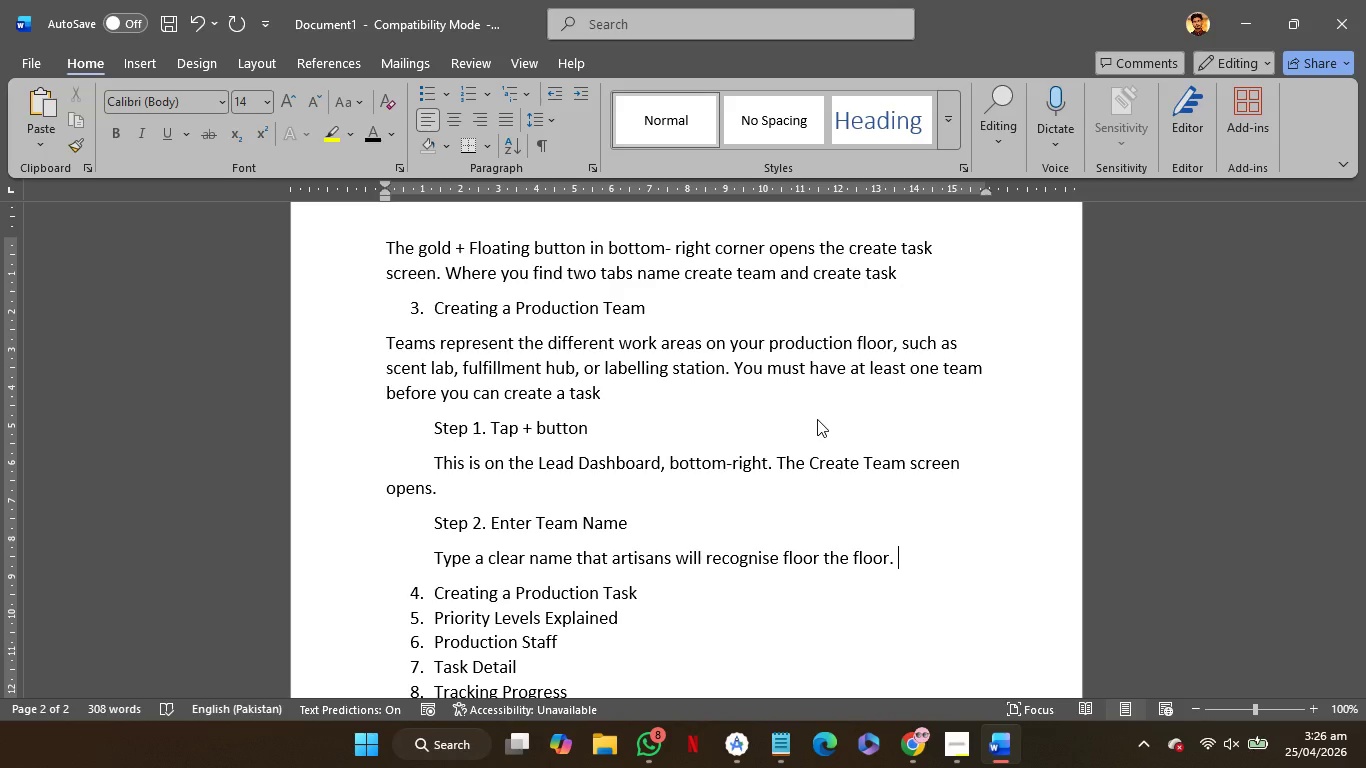 
wait(8.2)
 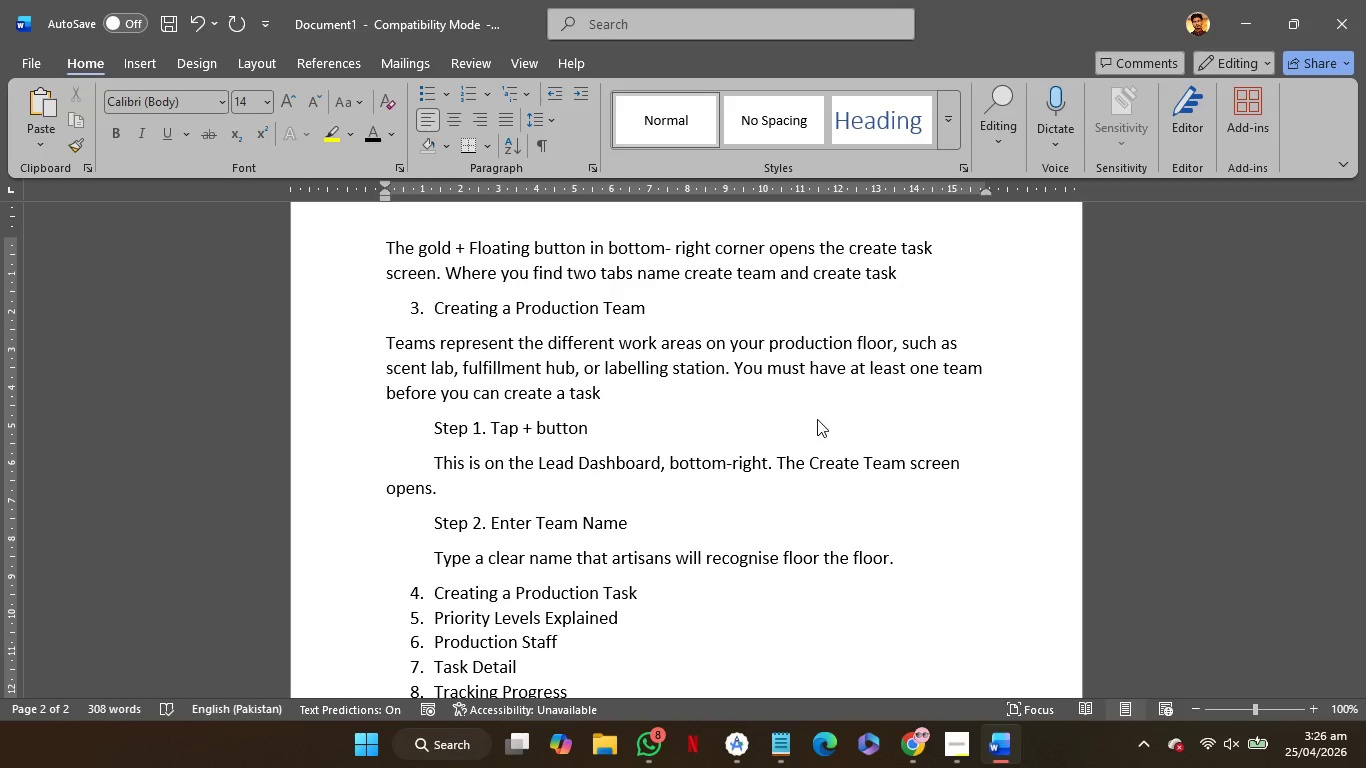 
type(Example)
 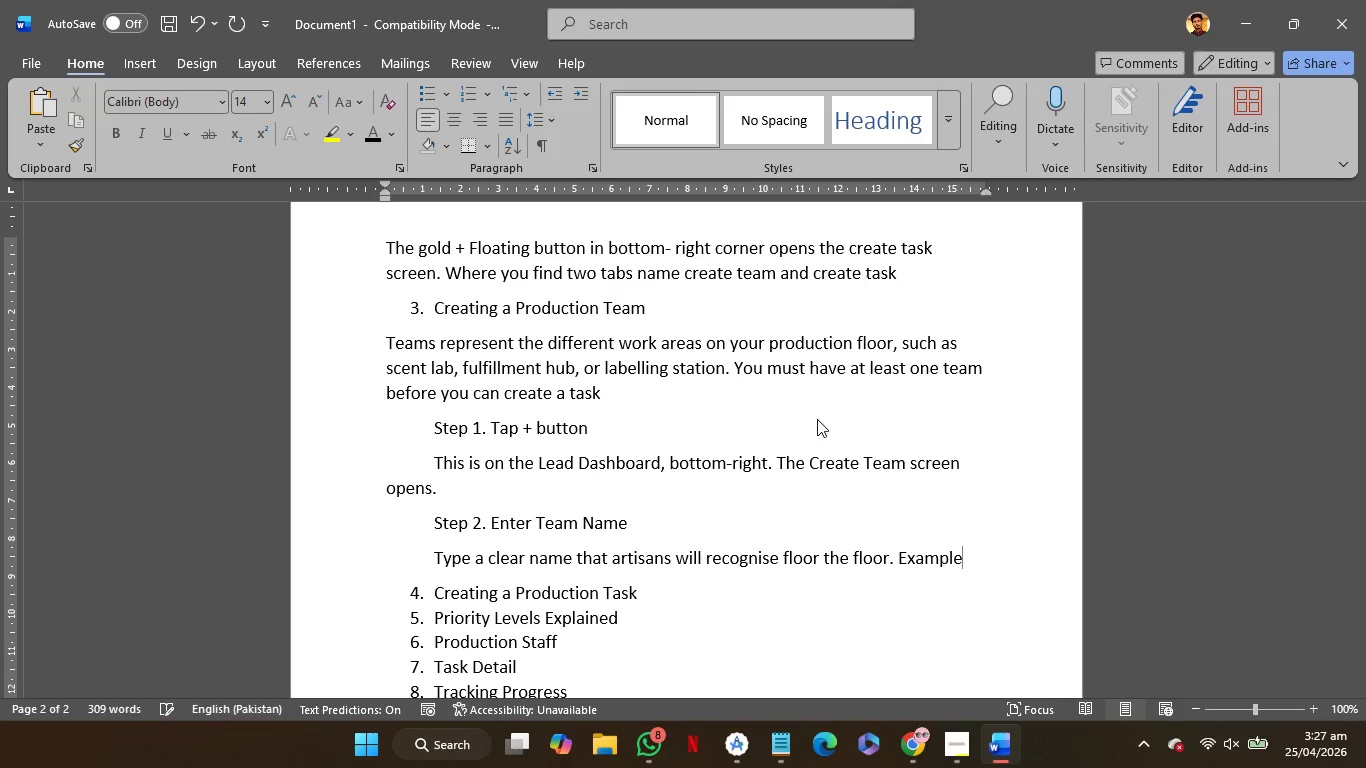 
hold_key(key=ShiftRight, duration=1.48)
 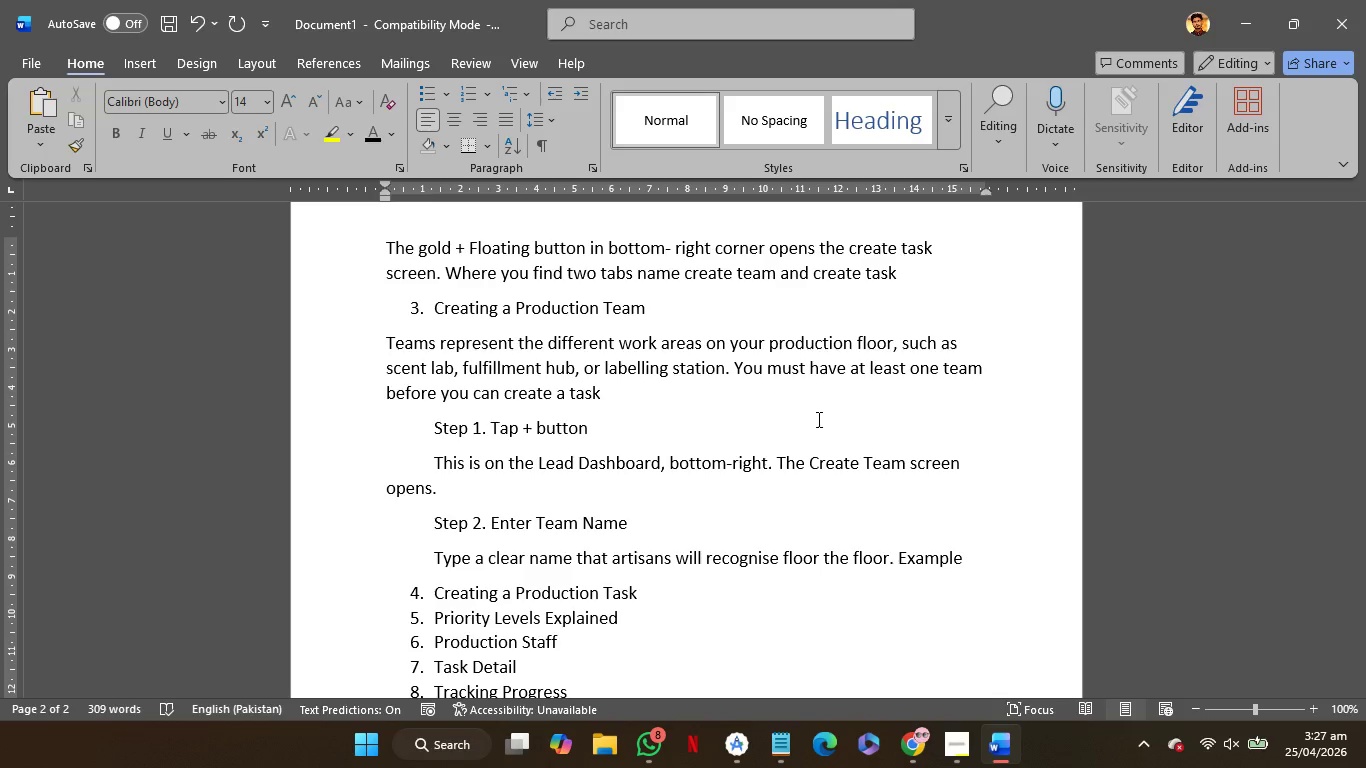 
scroll: coordinate [817, 419], scroll_direction: down, amount: 3.0
 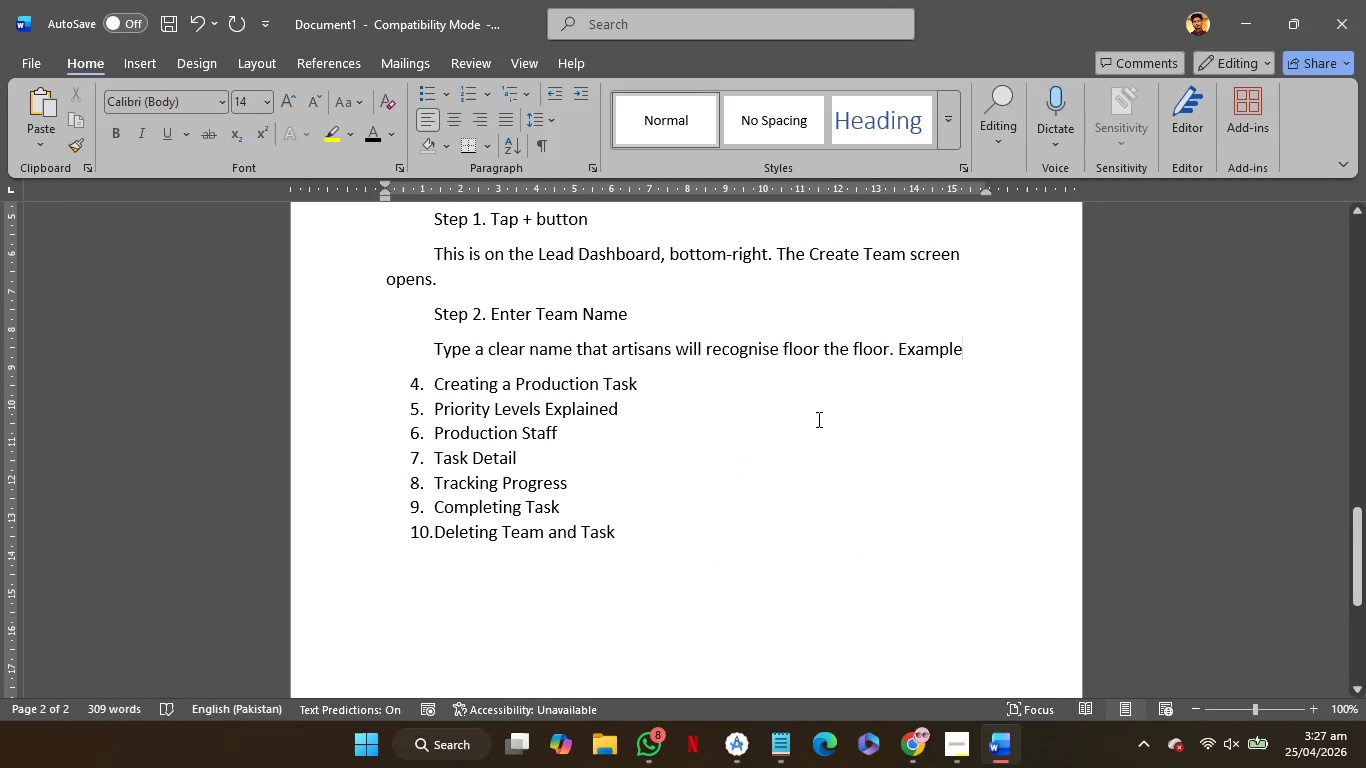 
type(: Scent Lab, Wax Pouring Station,)
 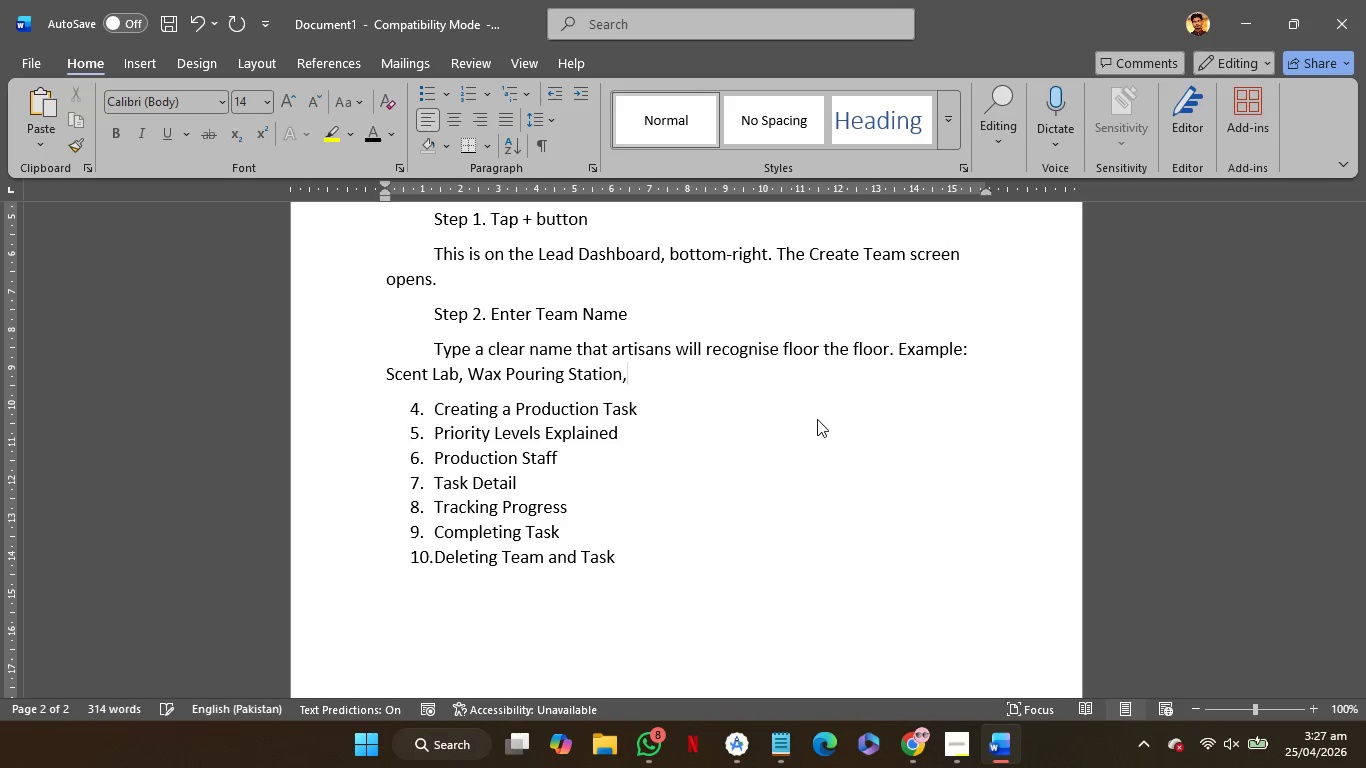 
key(Space)
 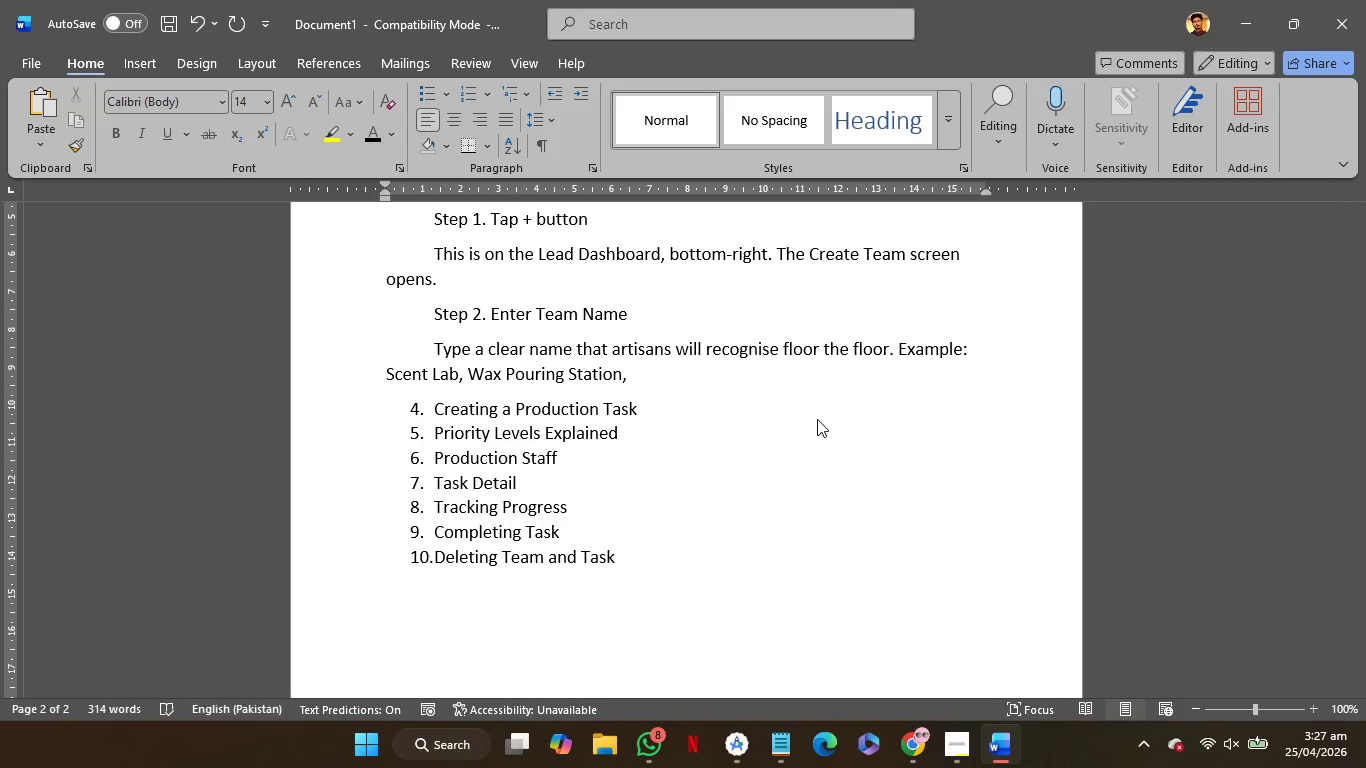 
type(Pack)
 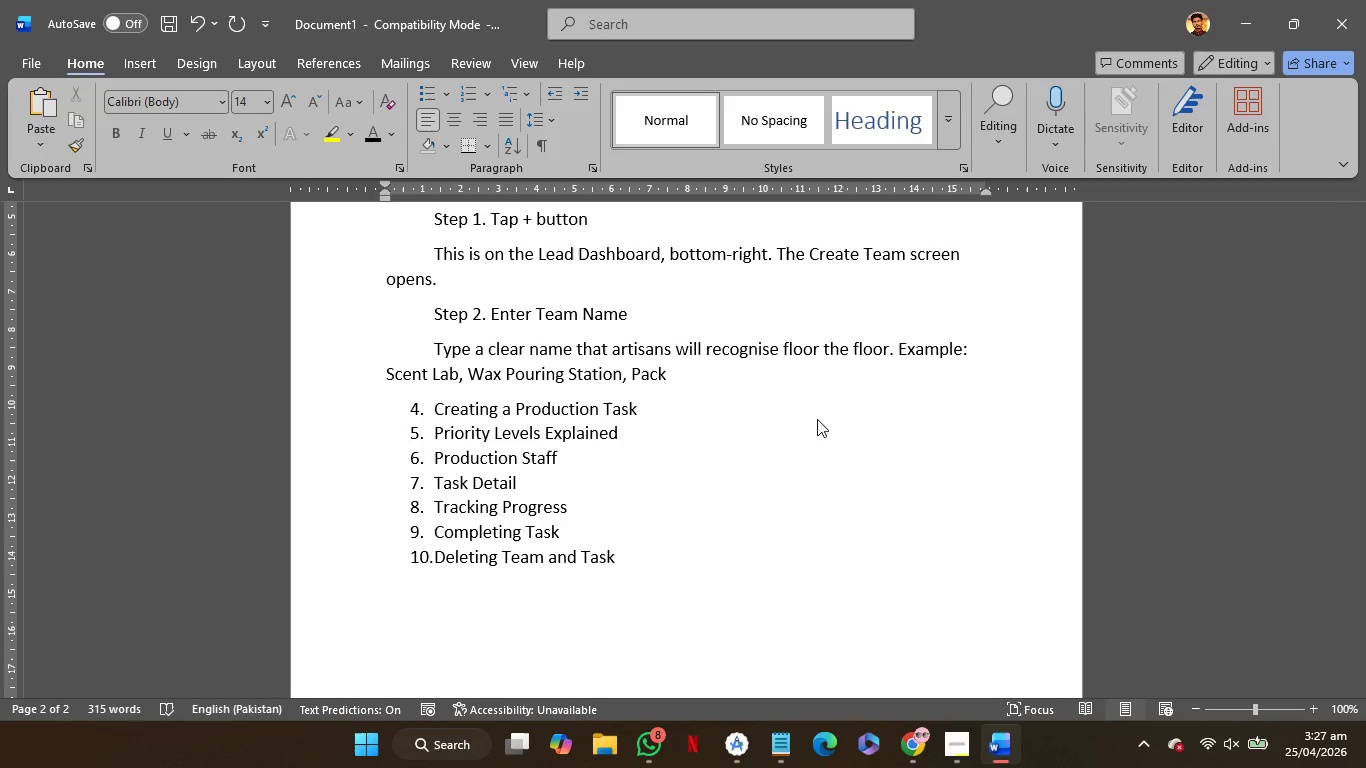 
type(aging Hub.)
 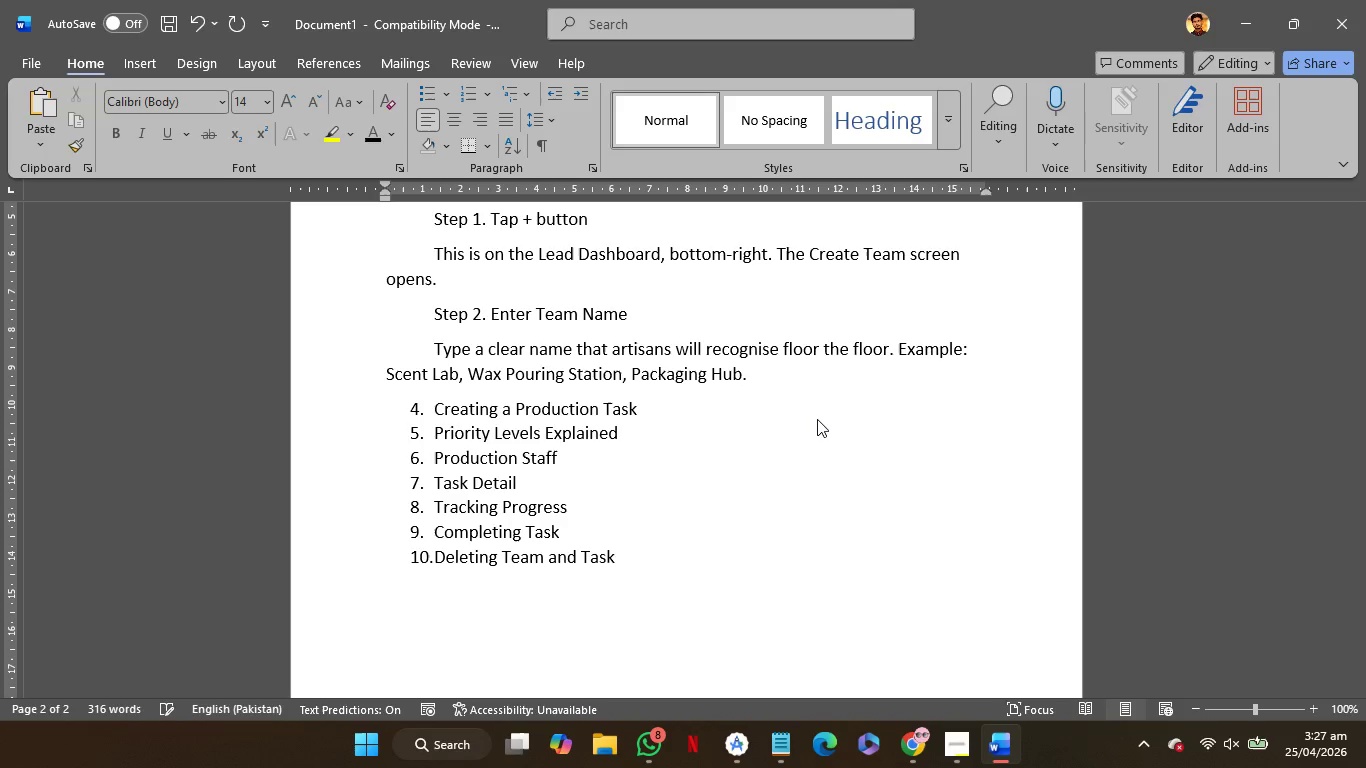 
key(Enter)
 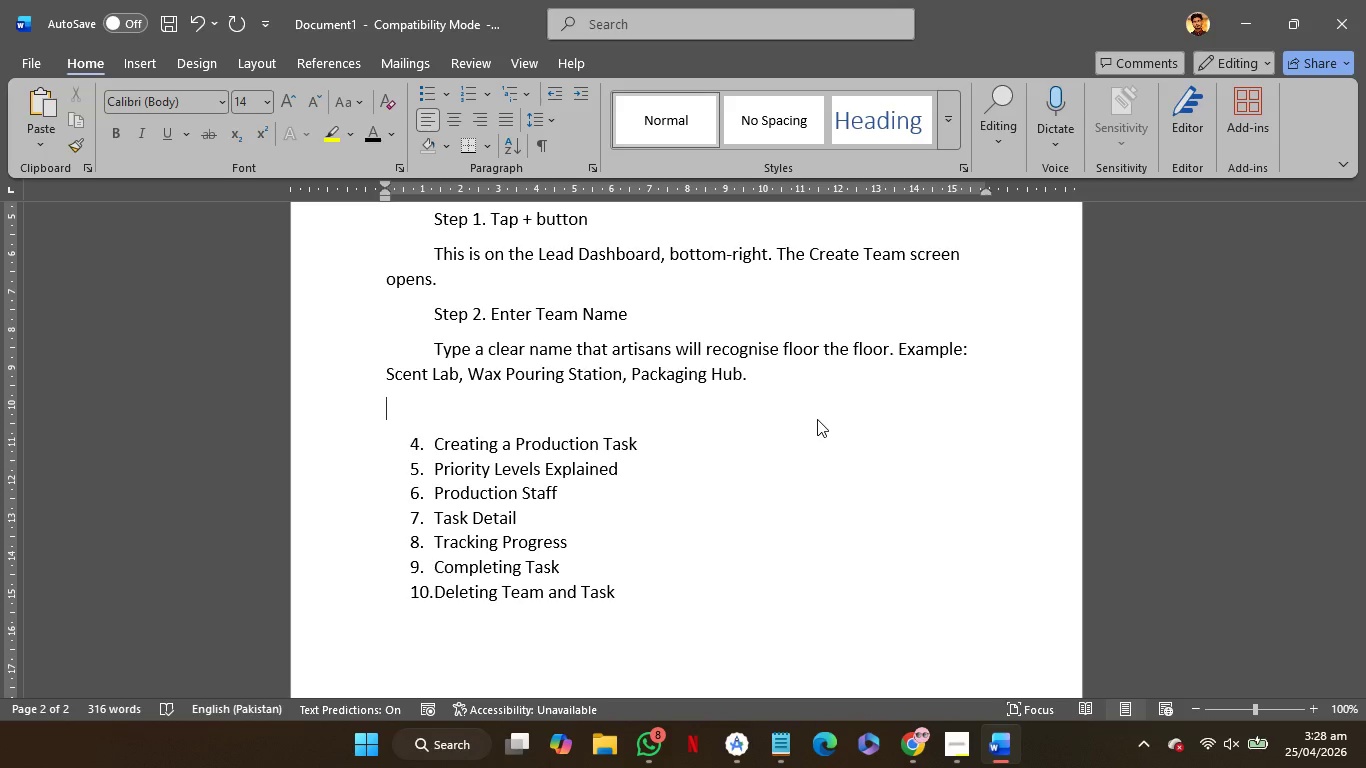 
key(Tab)
type(Step 3. )
 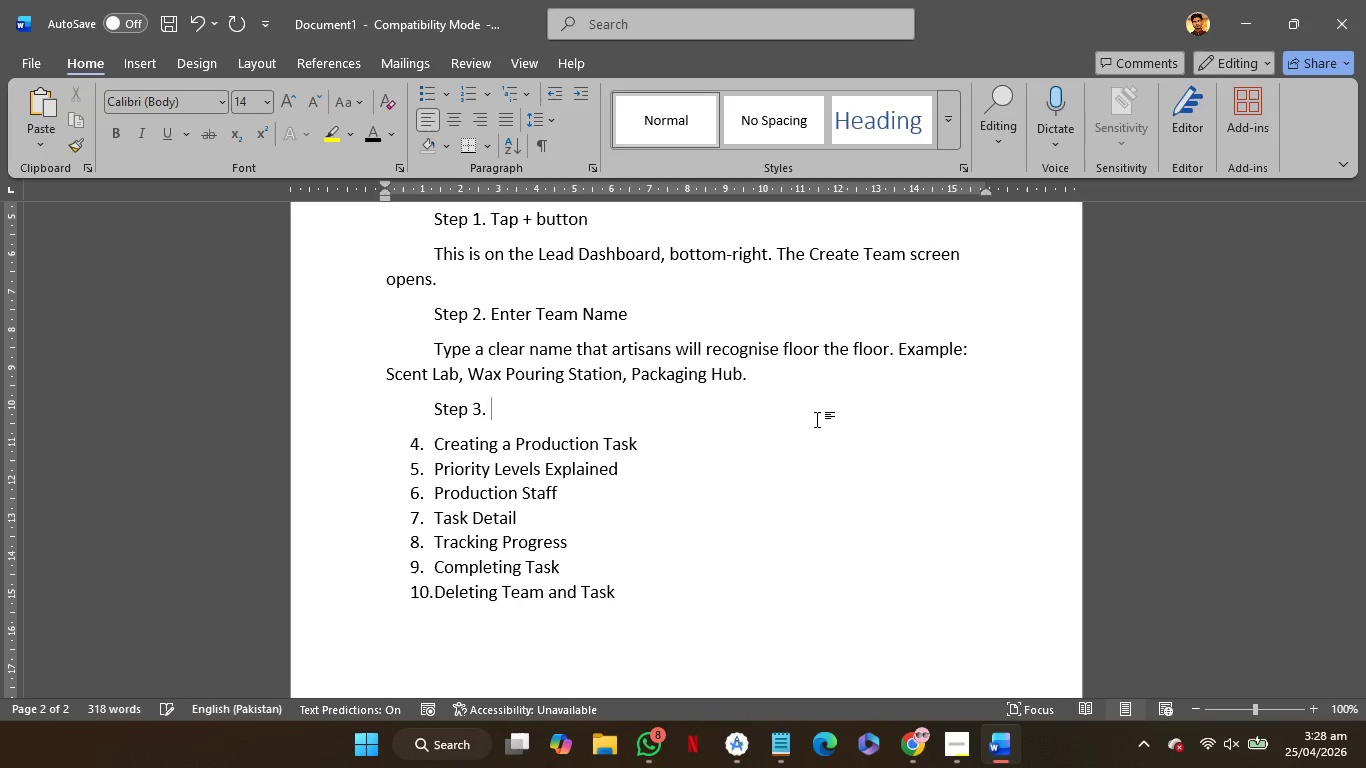 
 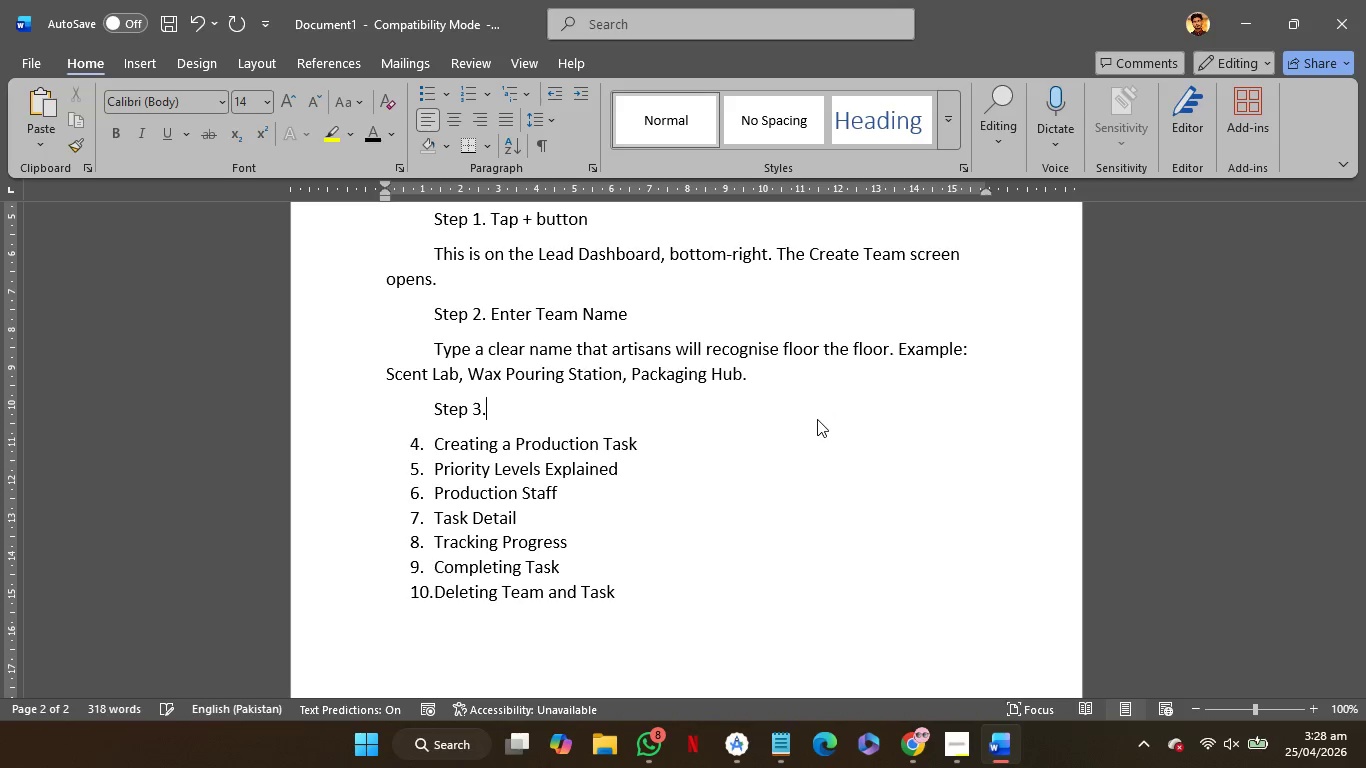 
hold_key(key=ShiftRight, duration=1.58)
 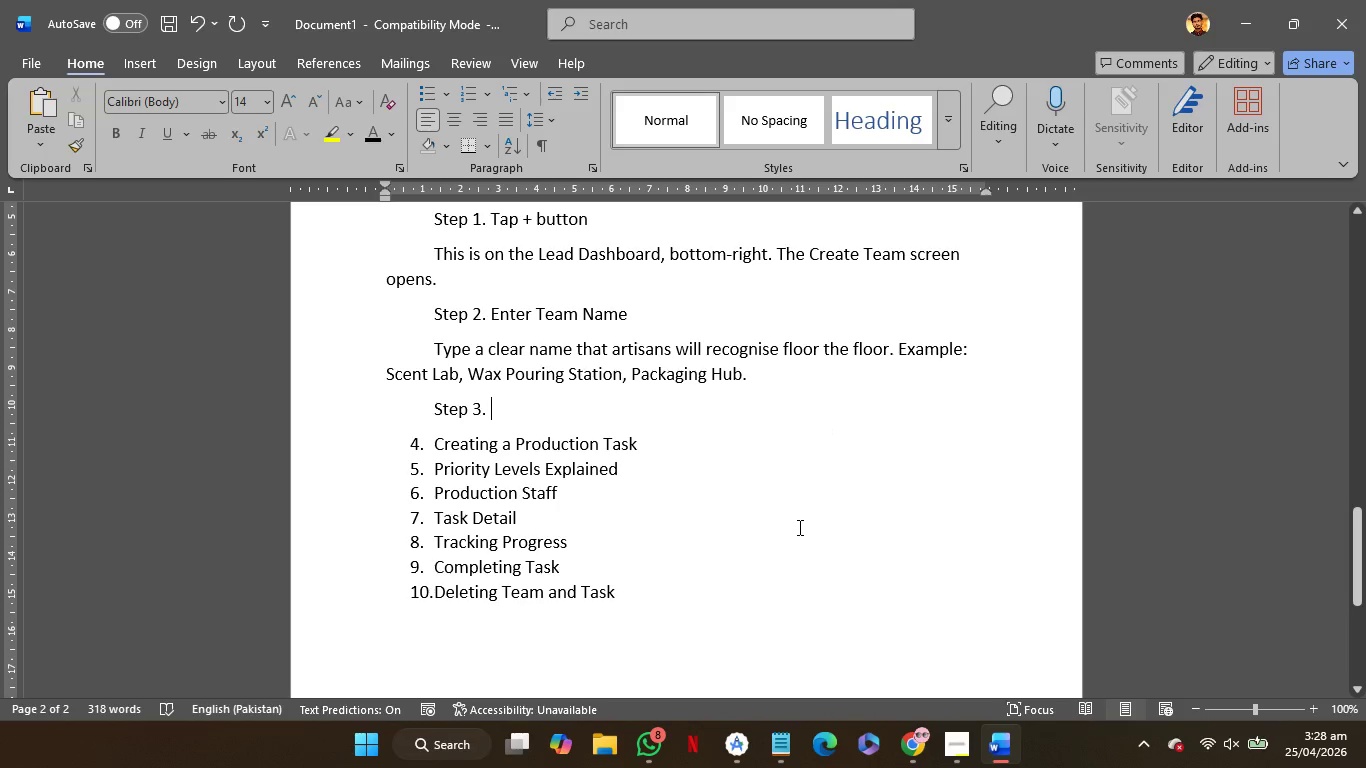 
type(Enter Description )
 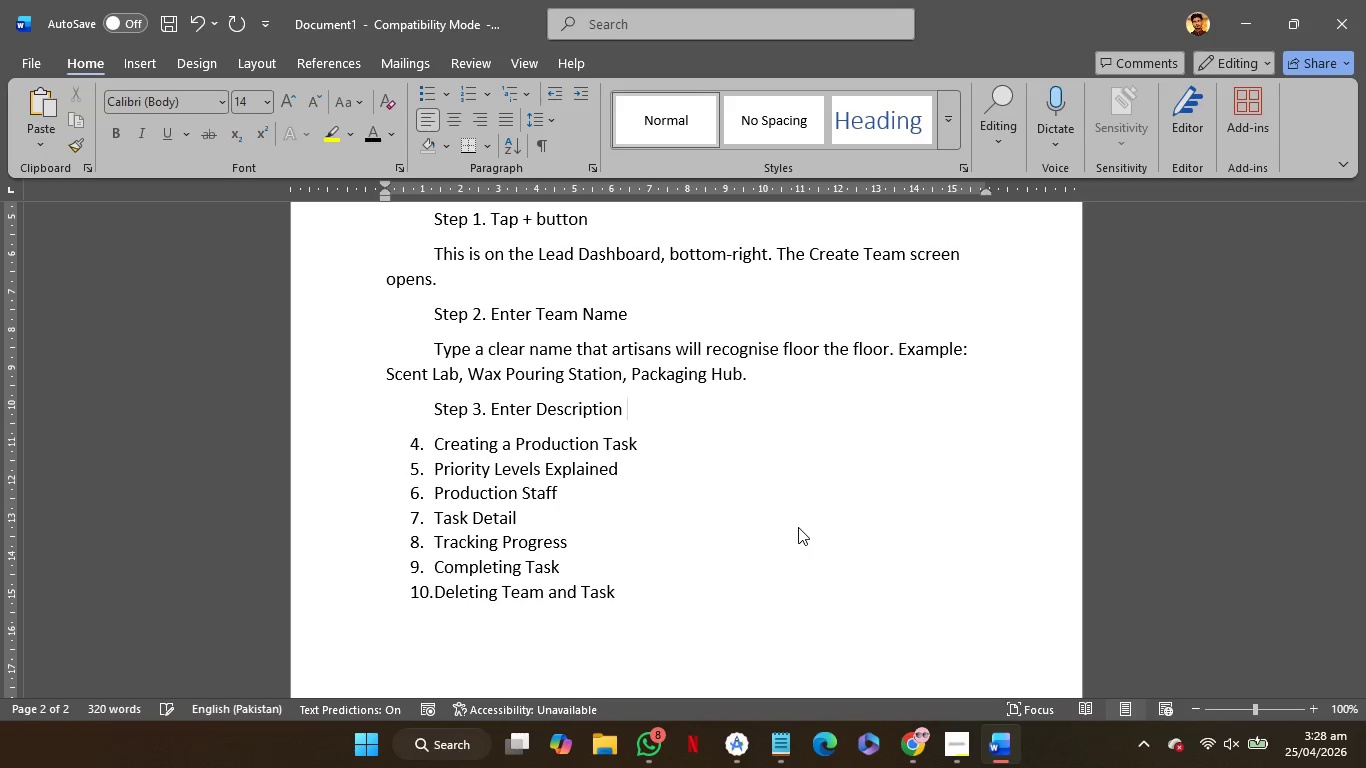 
wait(27.25)
 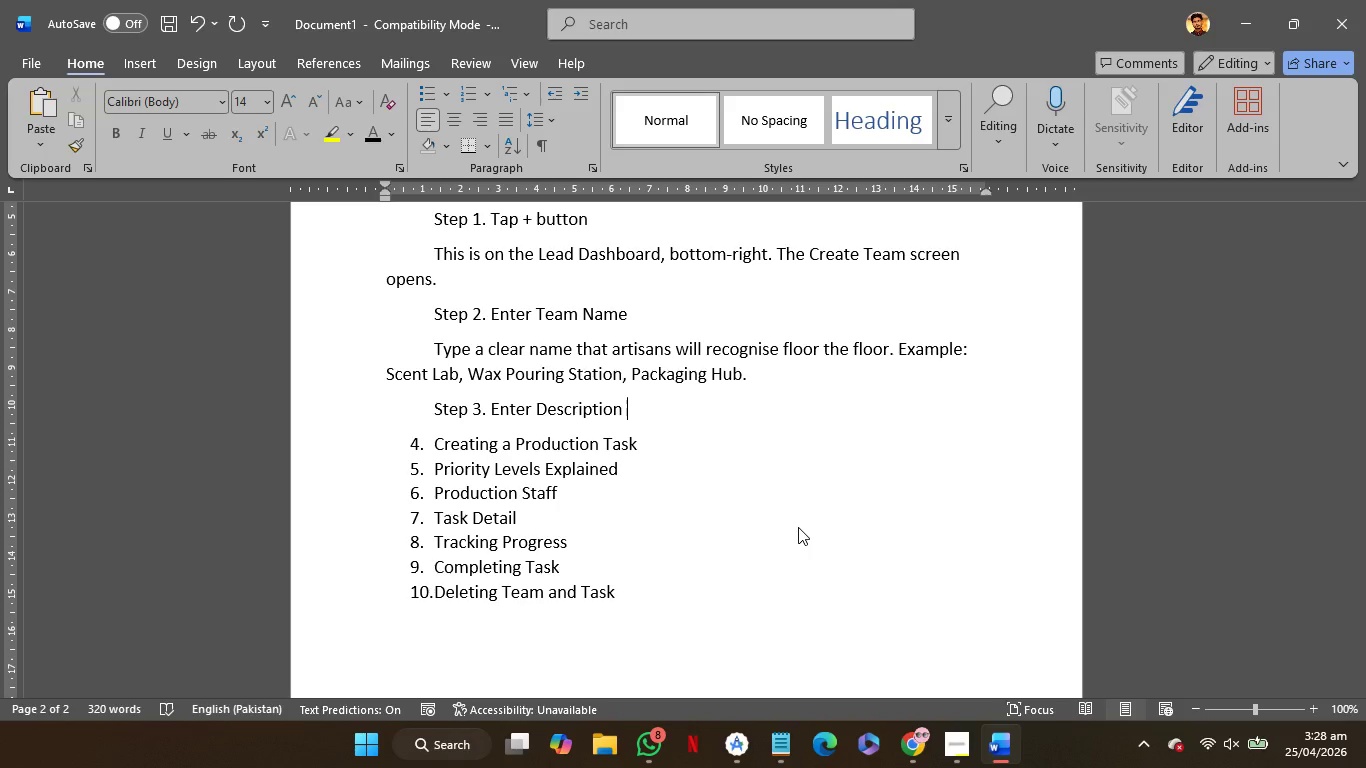 
key(Enter)
 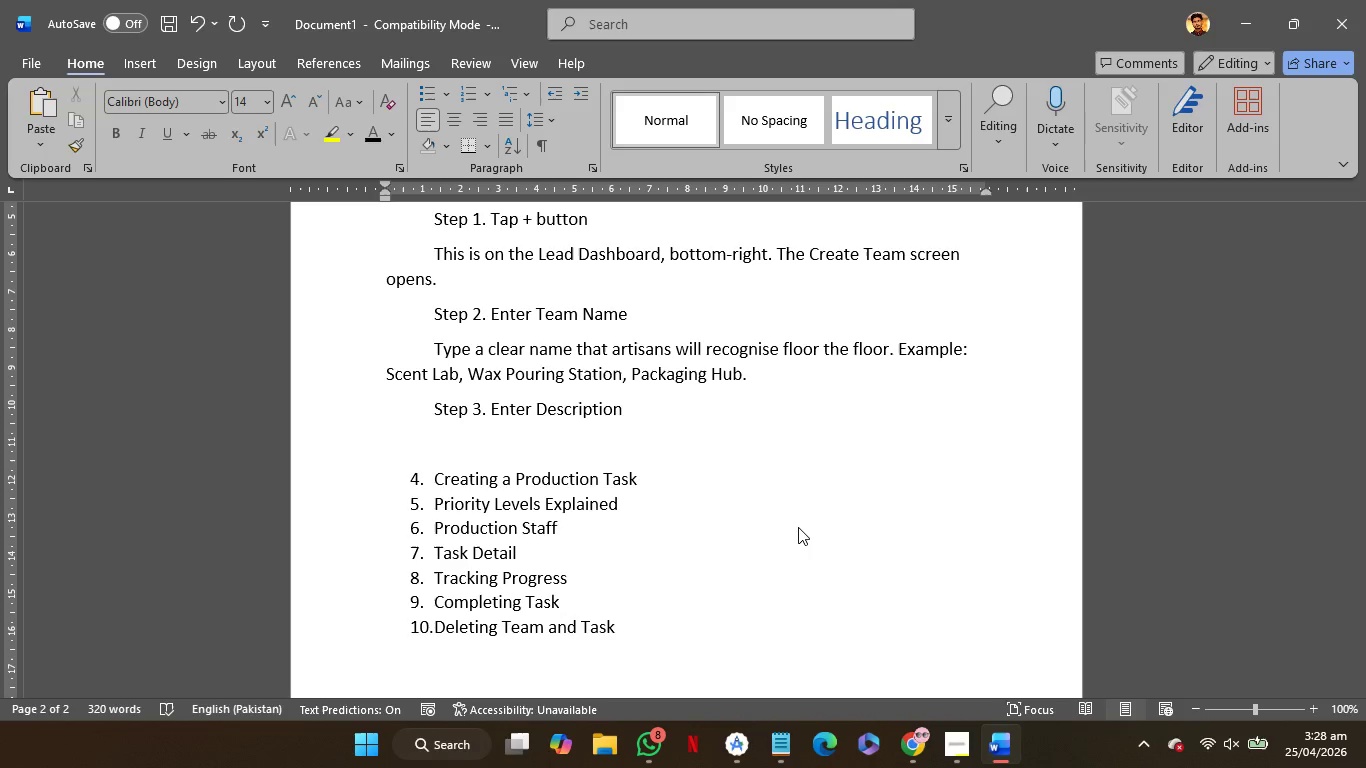 
key(Tab)
 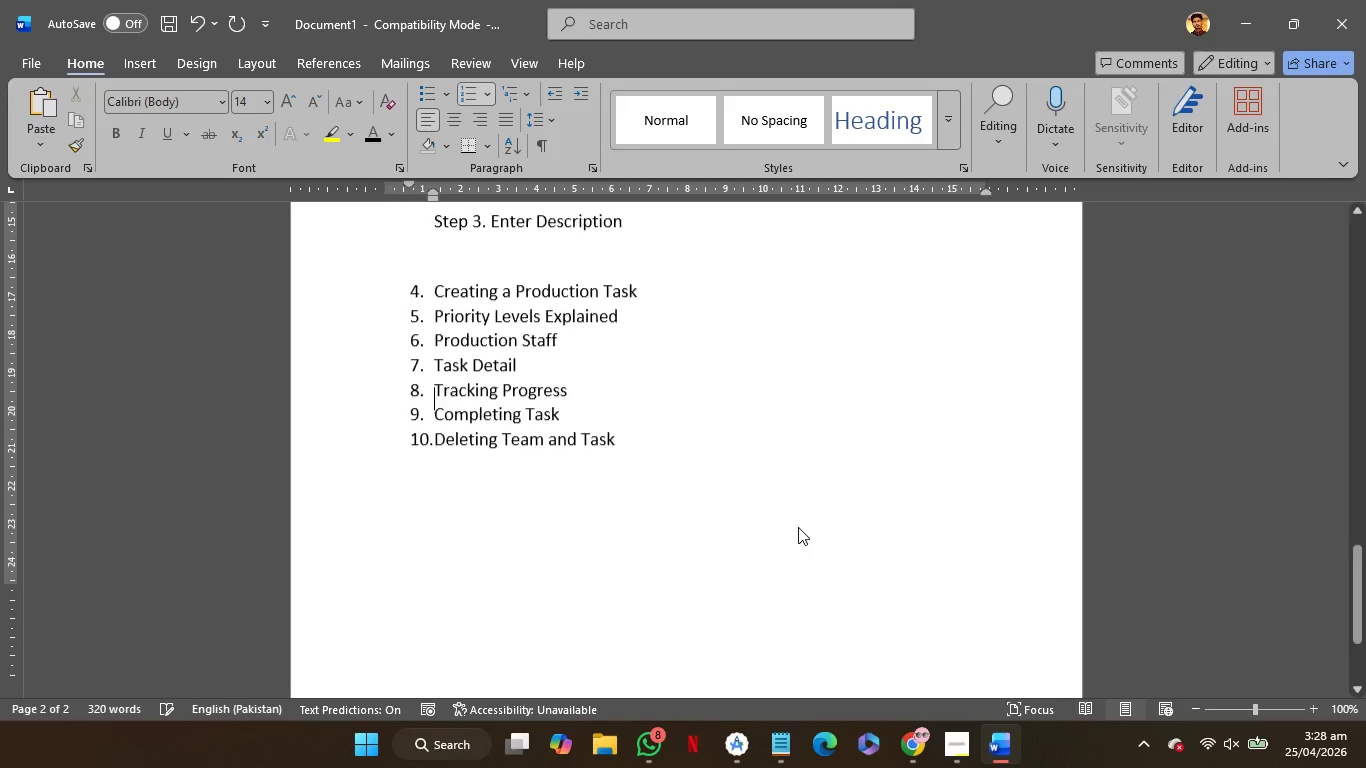 
hold_key(key=PageDown, duration=0.39)
 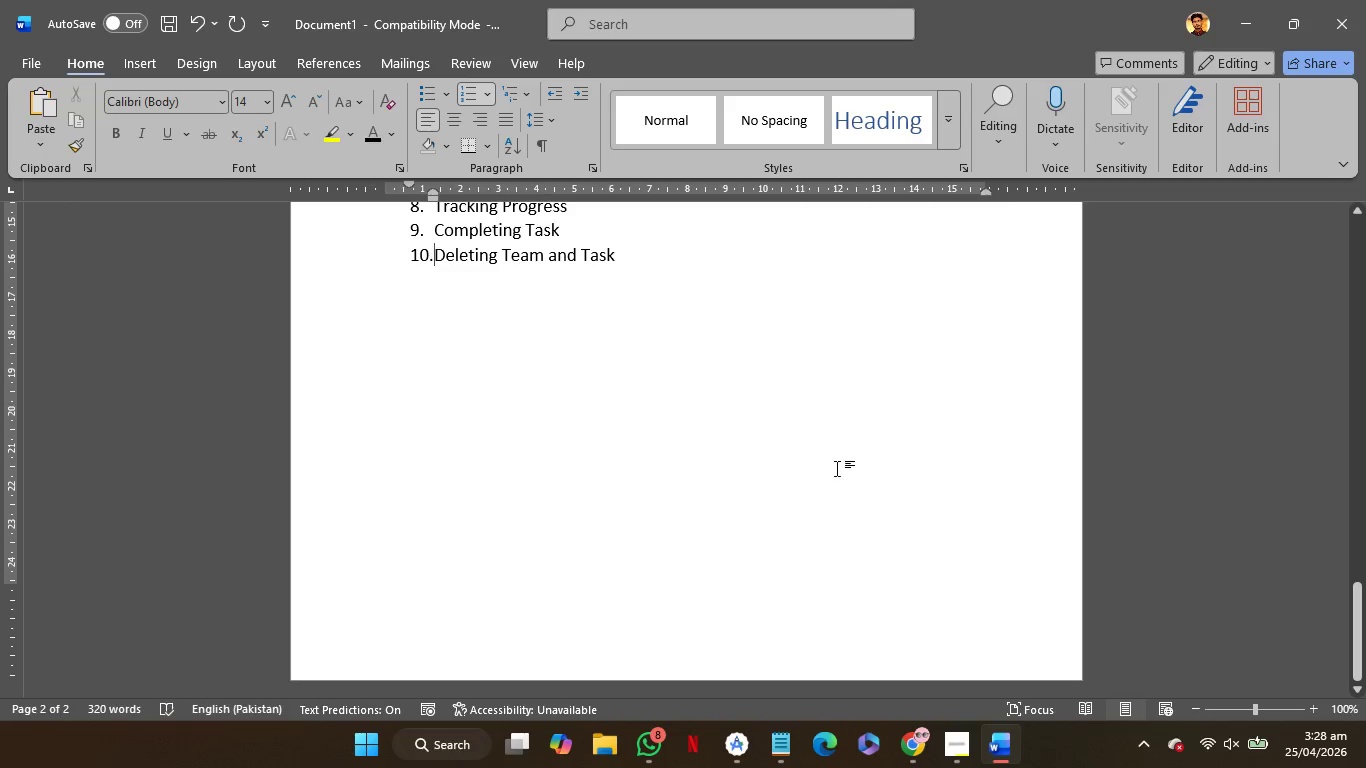 
scroll: coordinate [864, 458], scroll_direction: down, amount: 1.0
 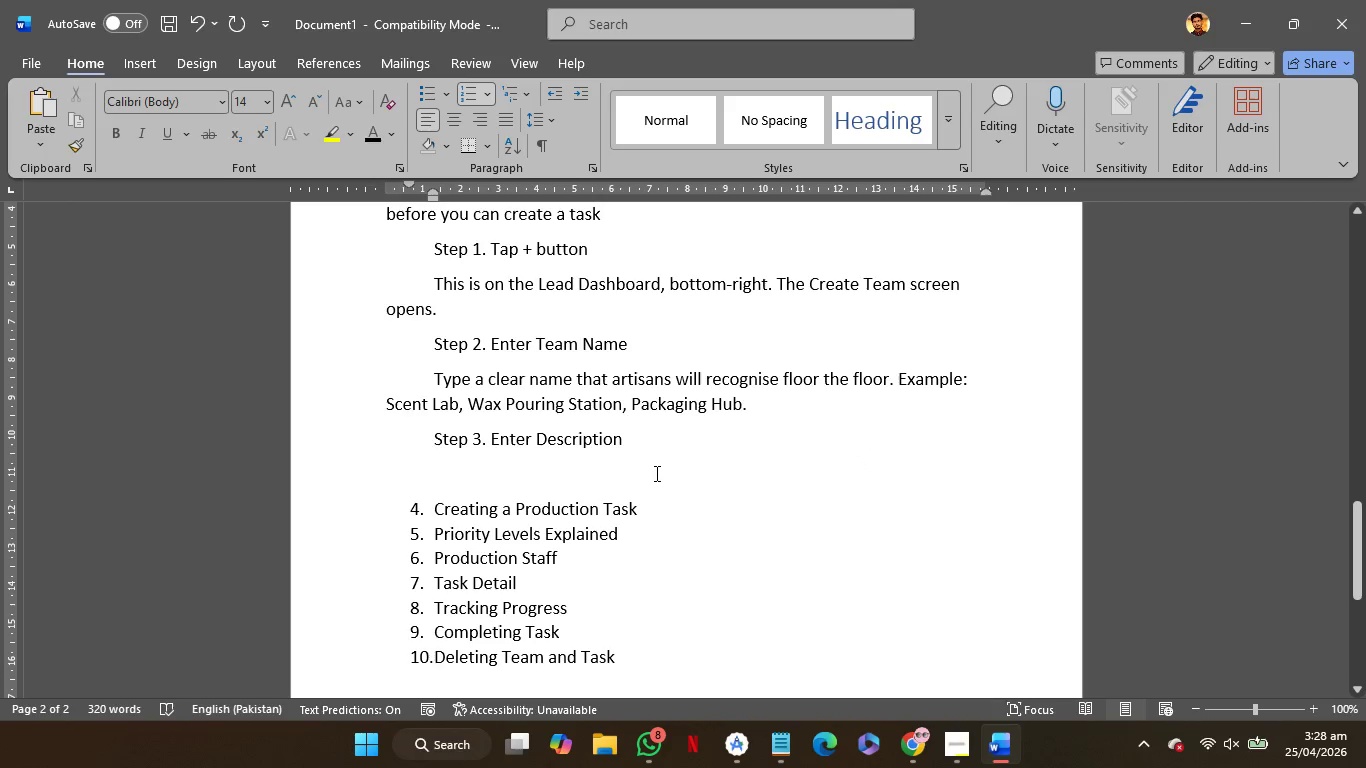 
left_click([658, 468])
 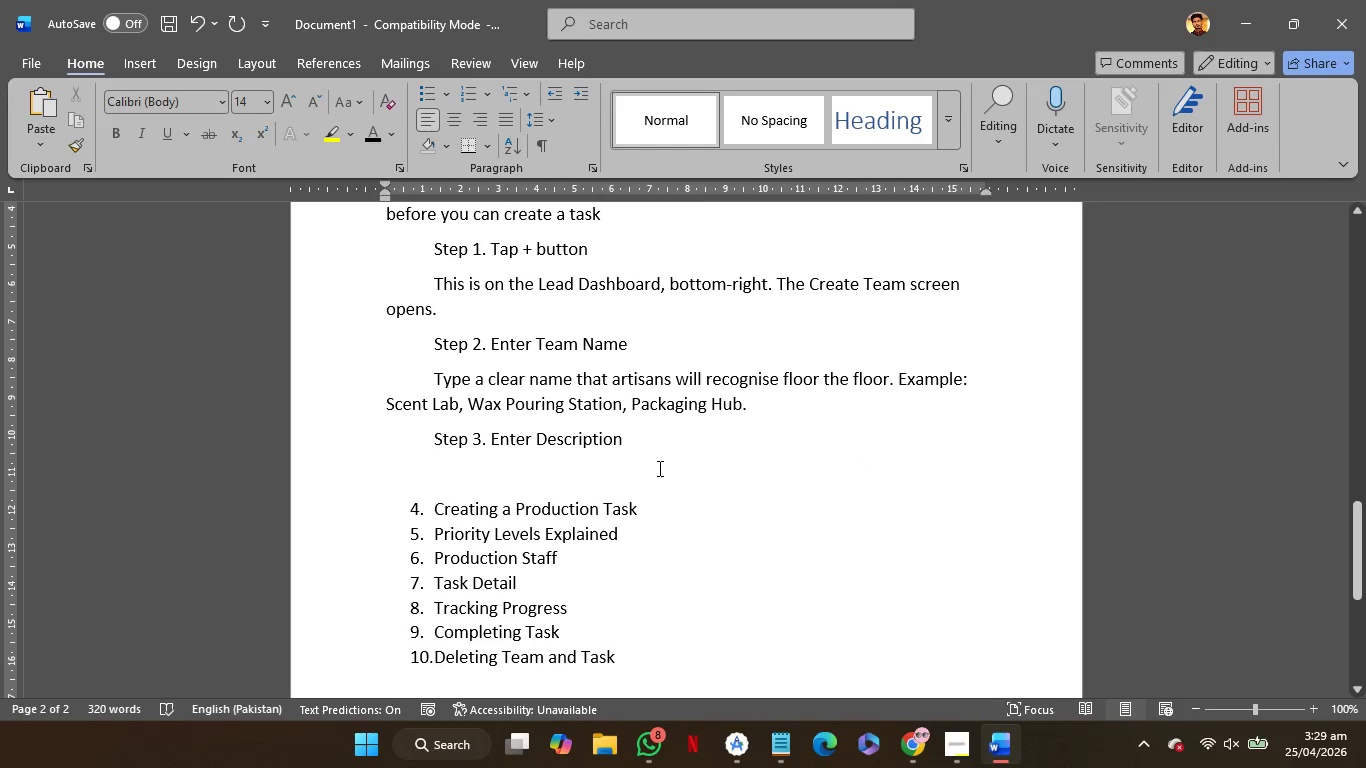 
type(Add aShort D)
key(Backspace)
type(descrio)
key(Backspace)
type(ption)
 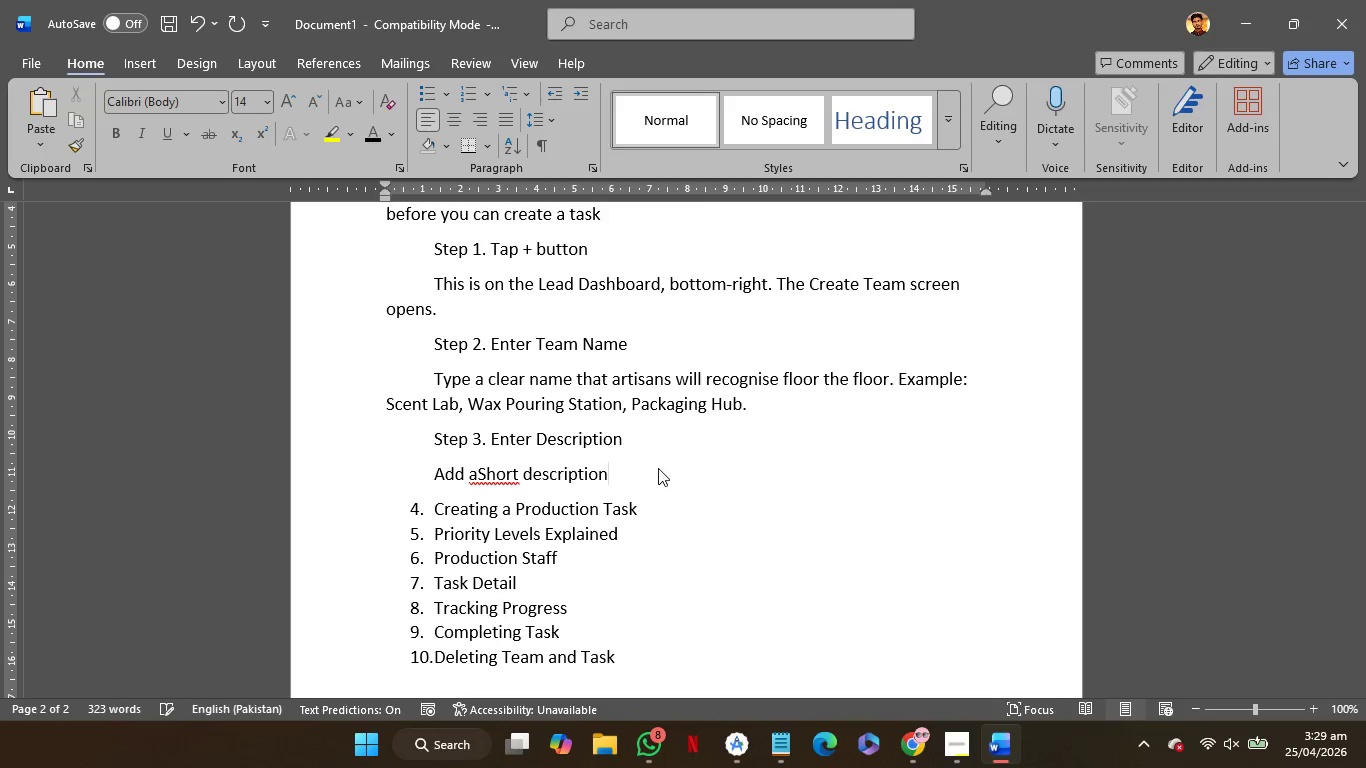 
wait(11.55)
 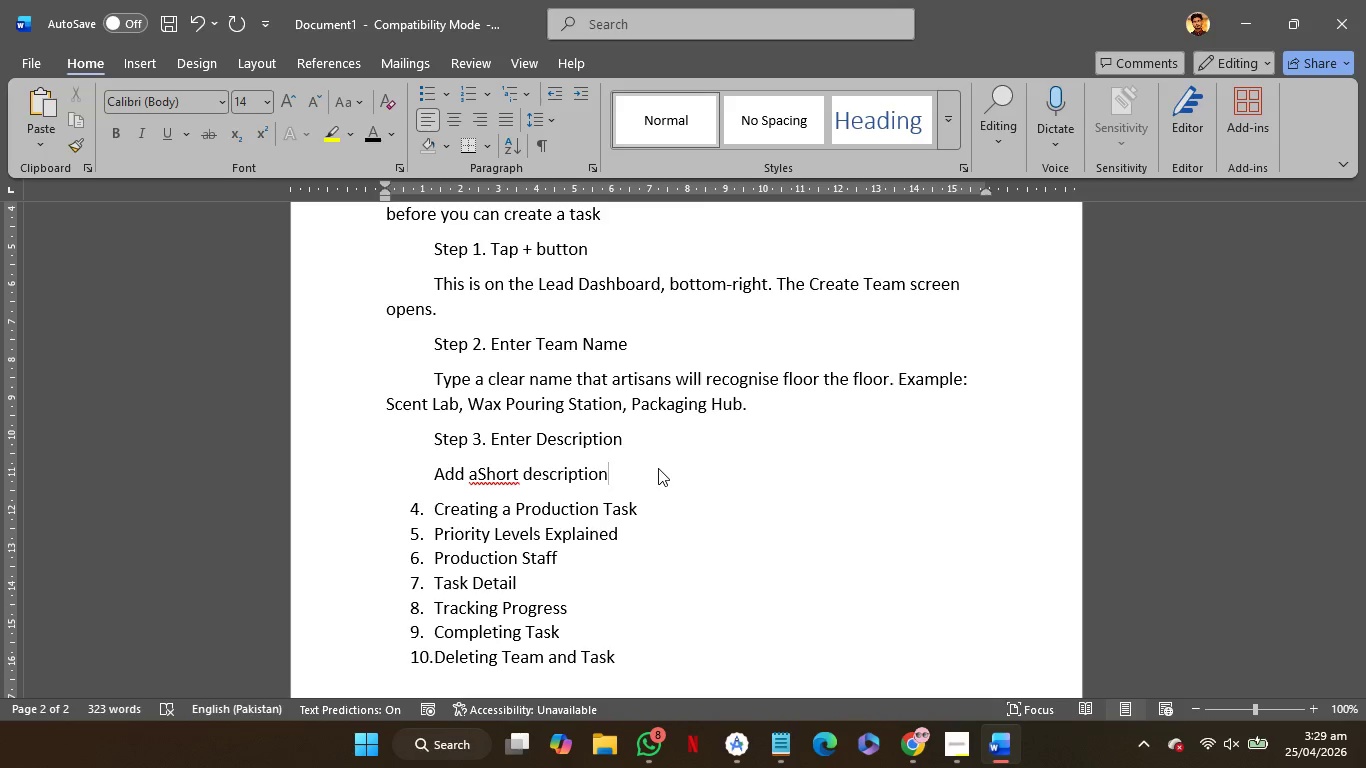 
left_click([481, 481])
 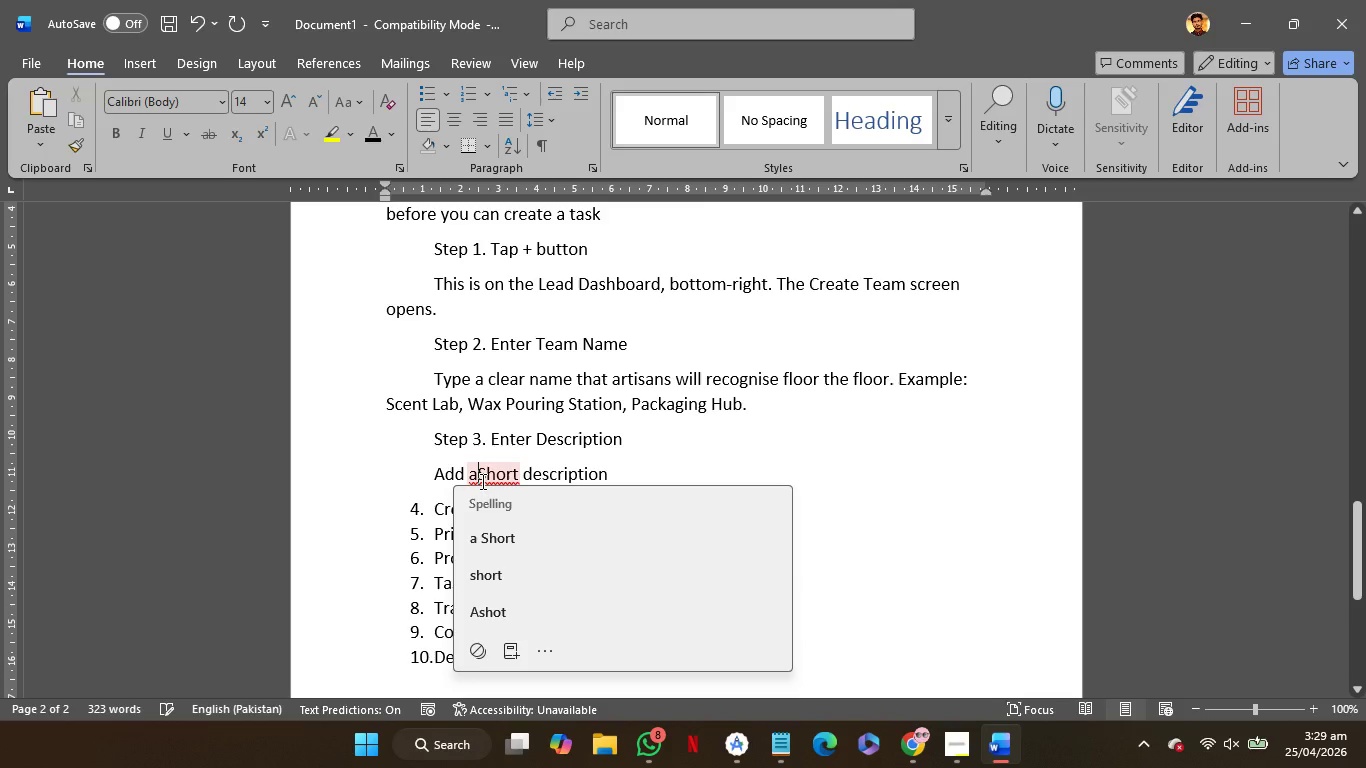 
key(Space)
 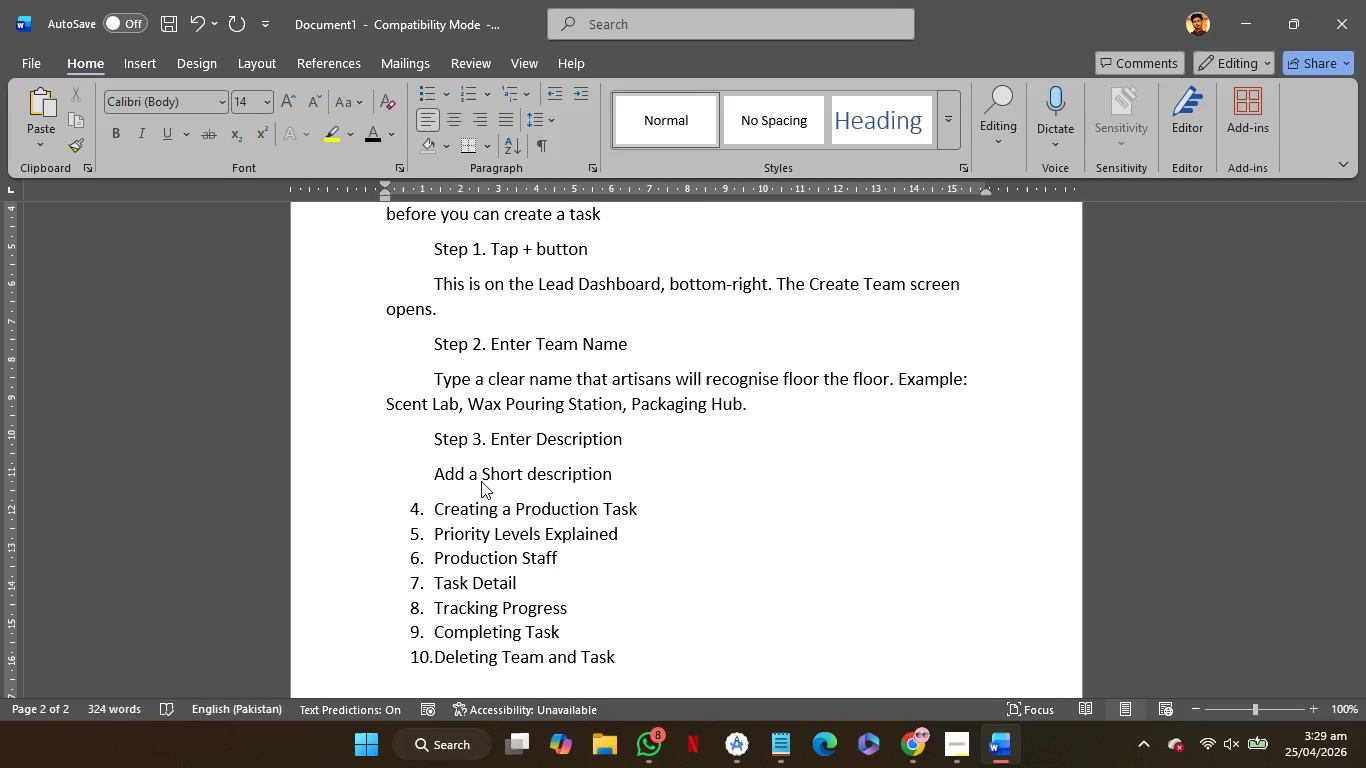 
key(ArrowRight)
 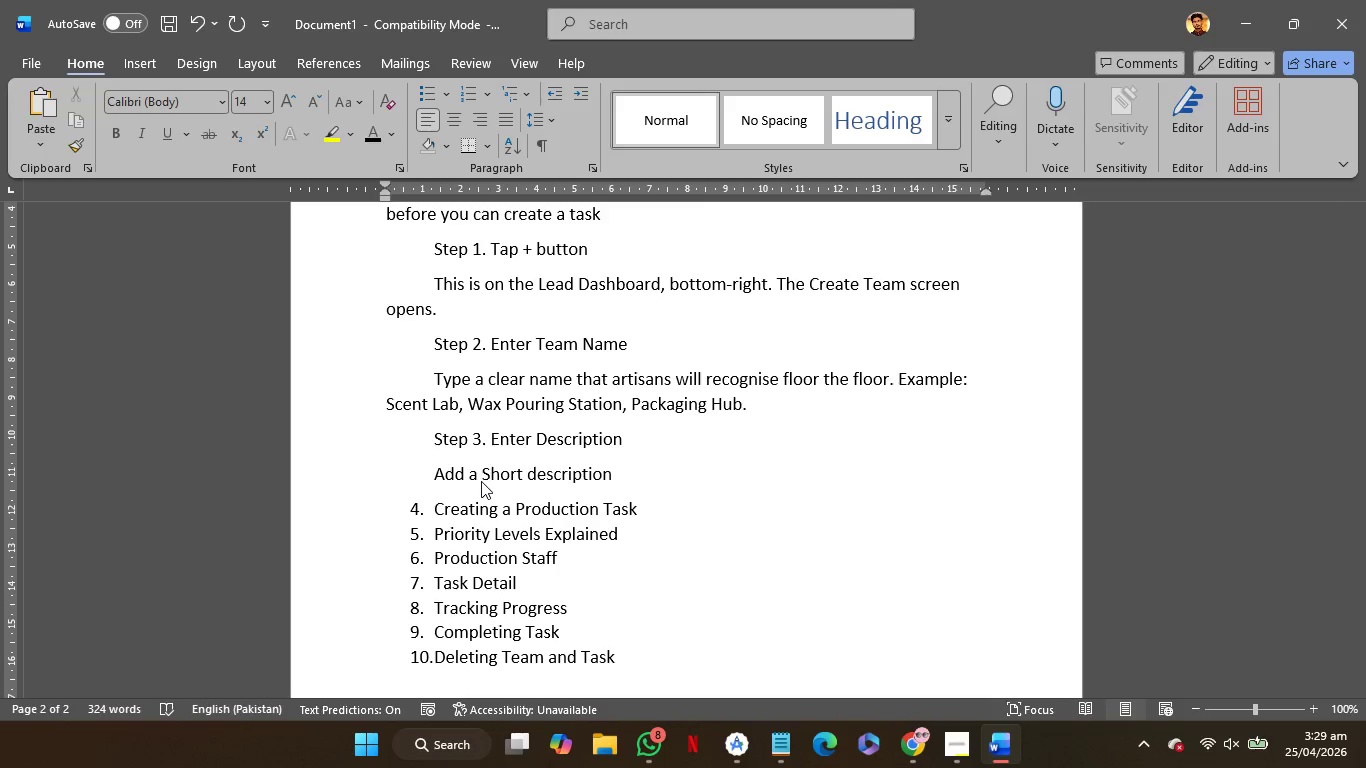 
key(Backspace)
 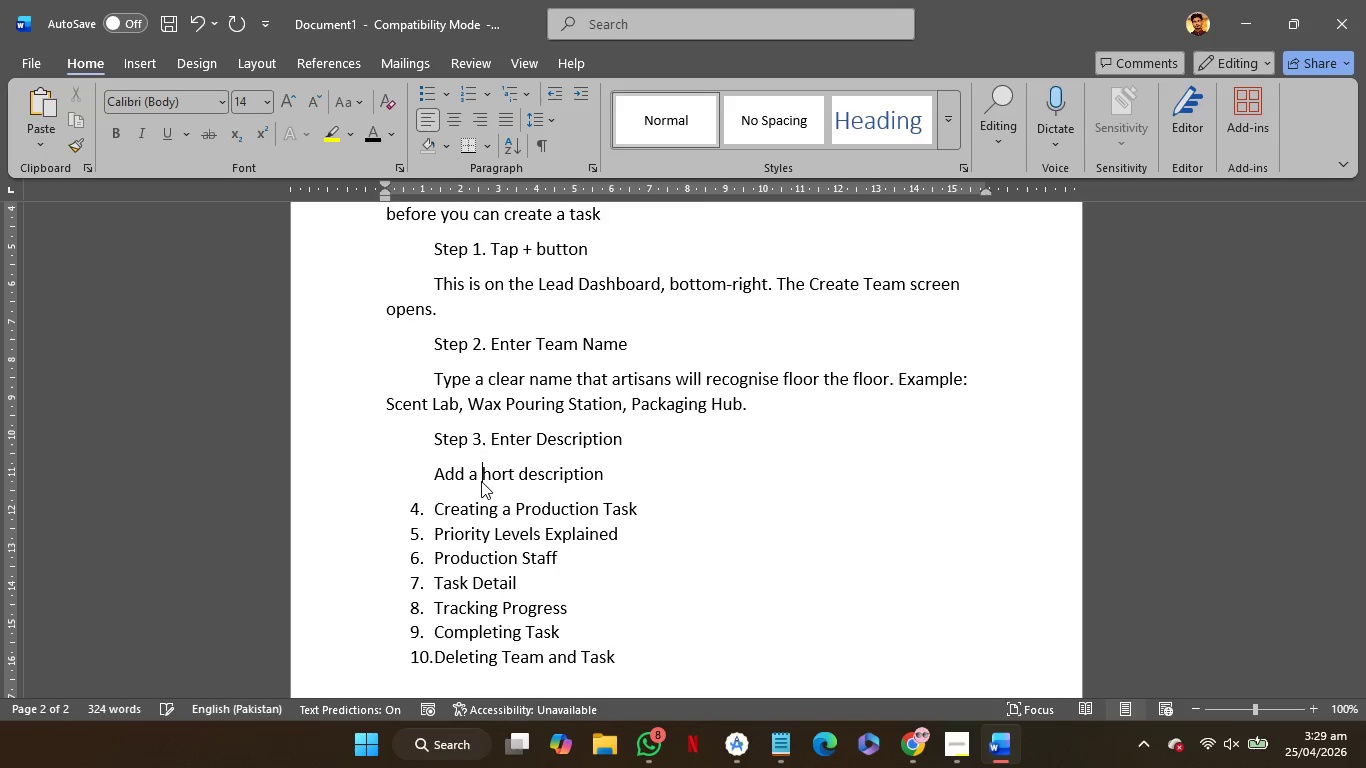 
key(S)
 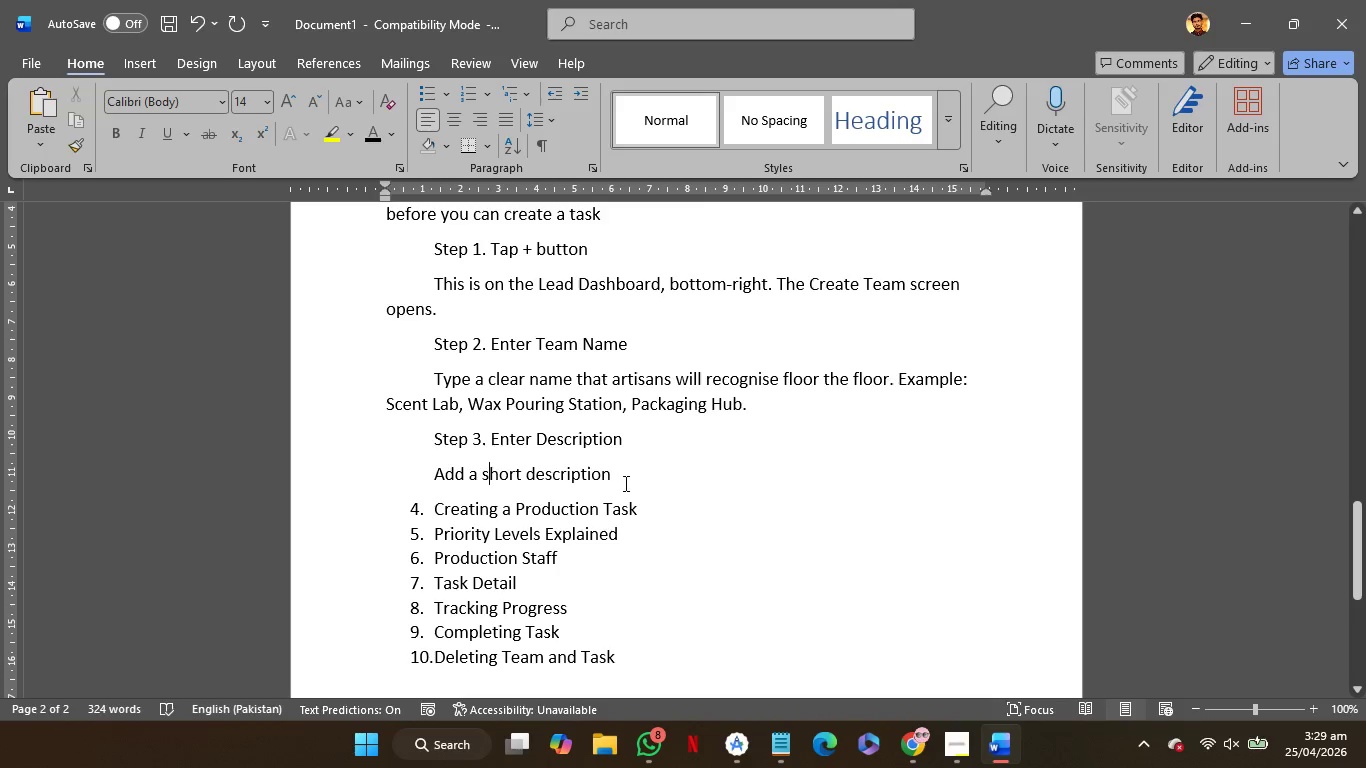 
left_click([634, 483])
 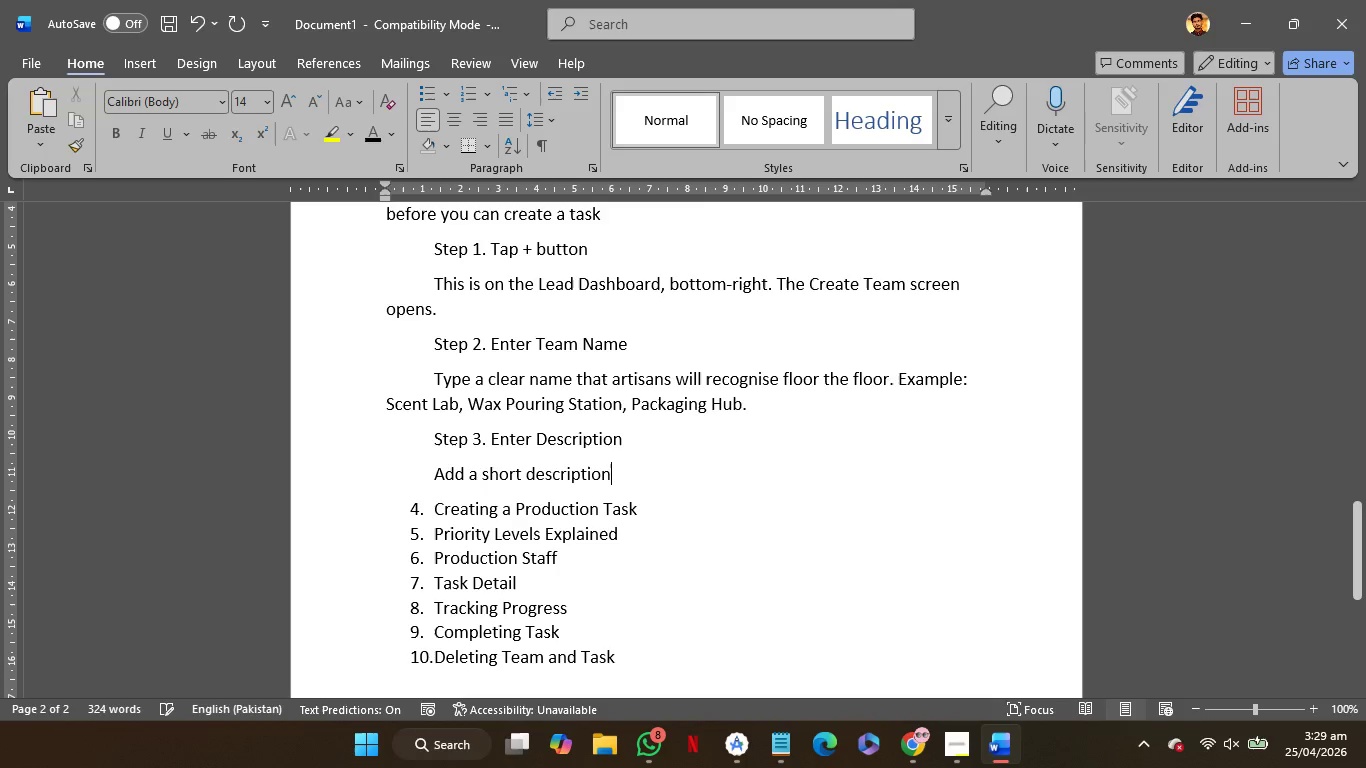 
type( of what the team does or )
 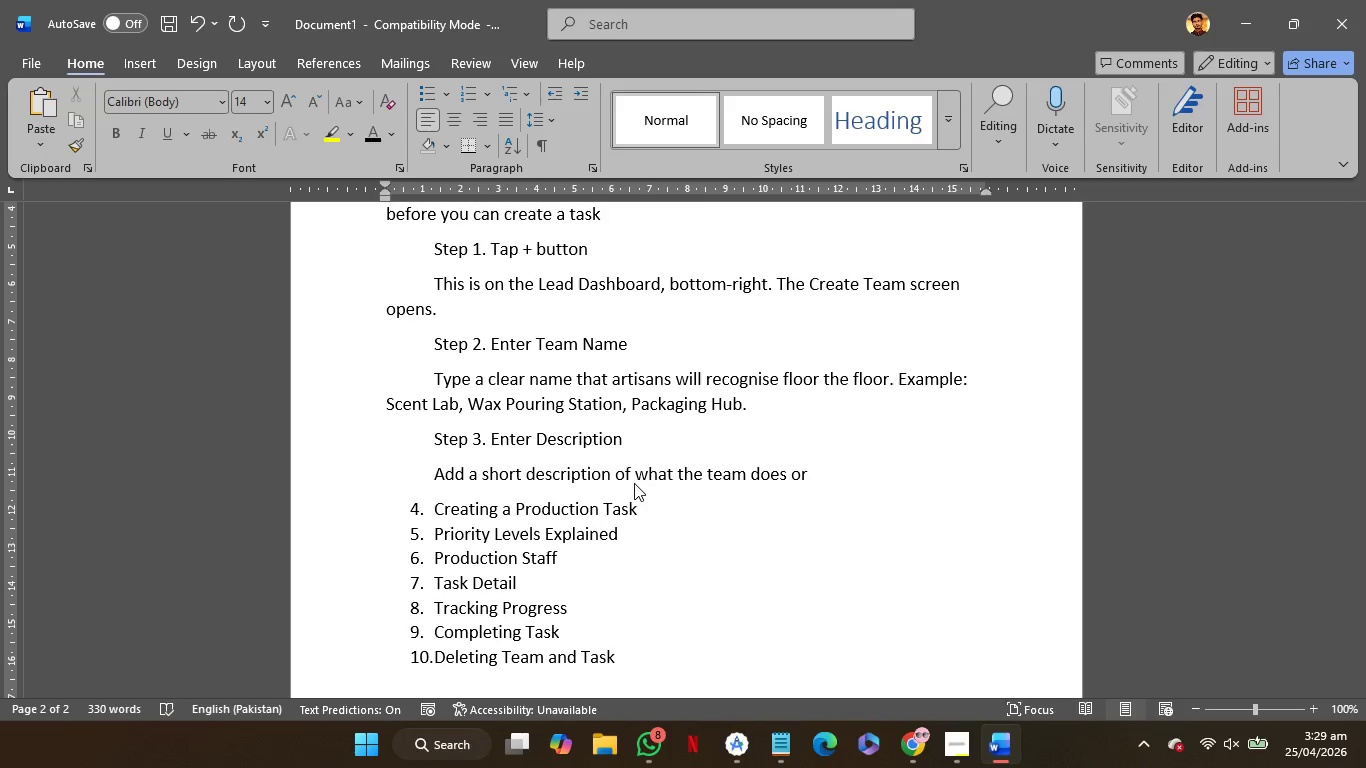 
wait(5.3)
 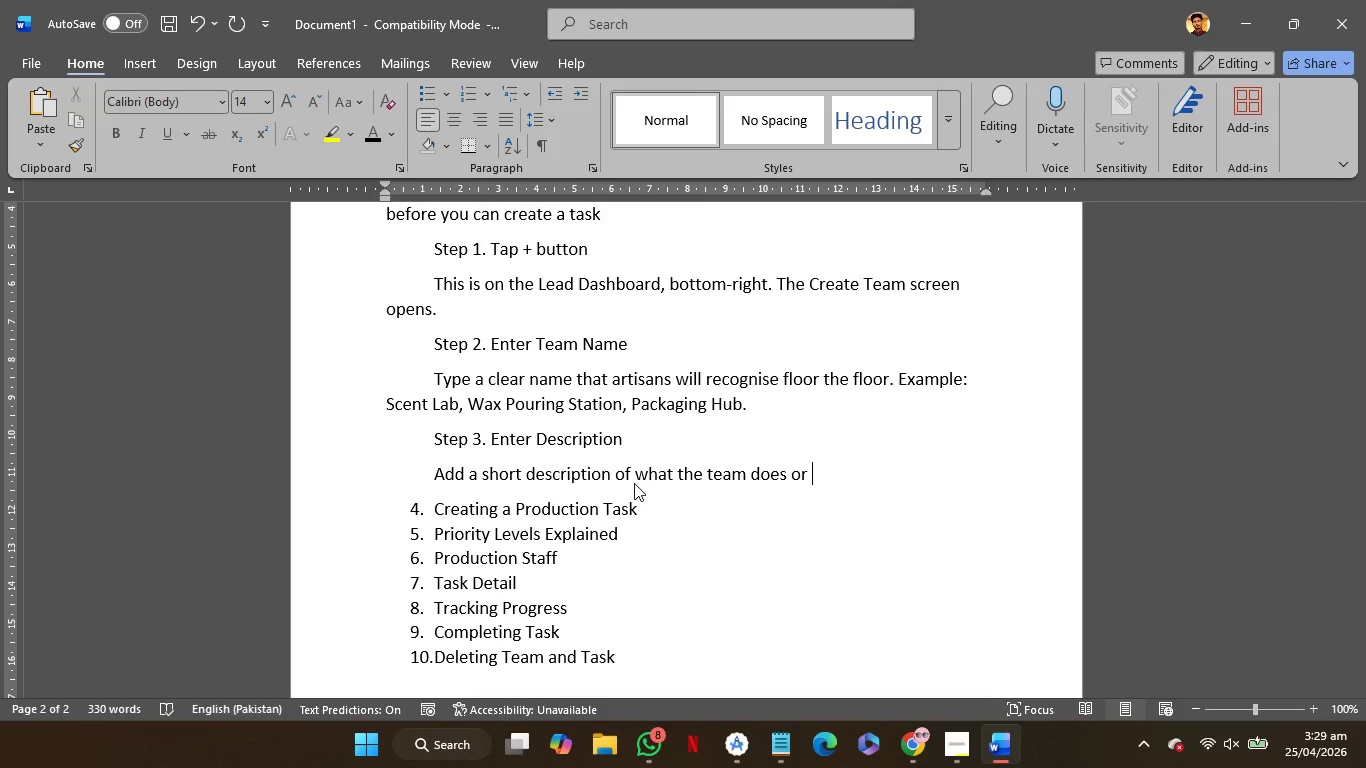 
type(which shift it covers,)
key(Backspace)
type(. This is optional but)
 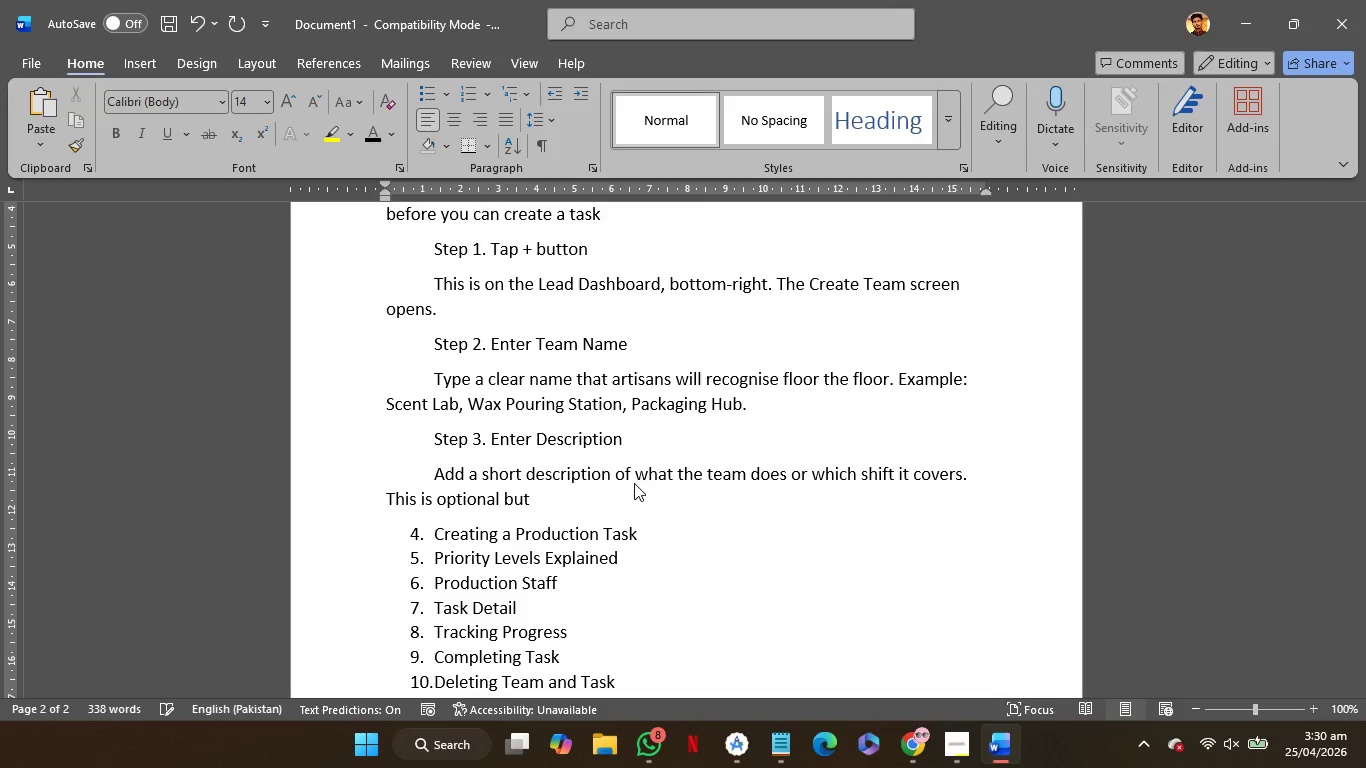 
wait(12.45)
 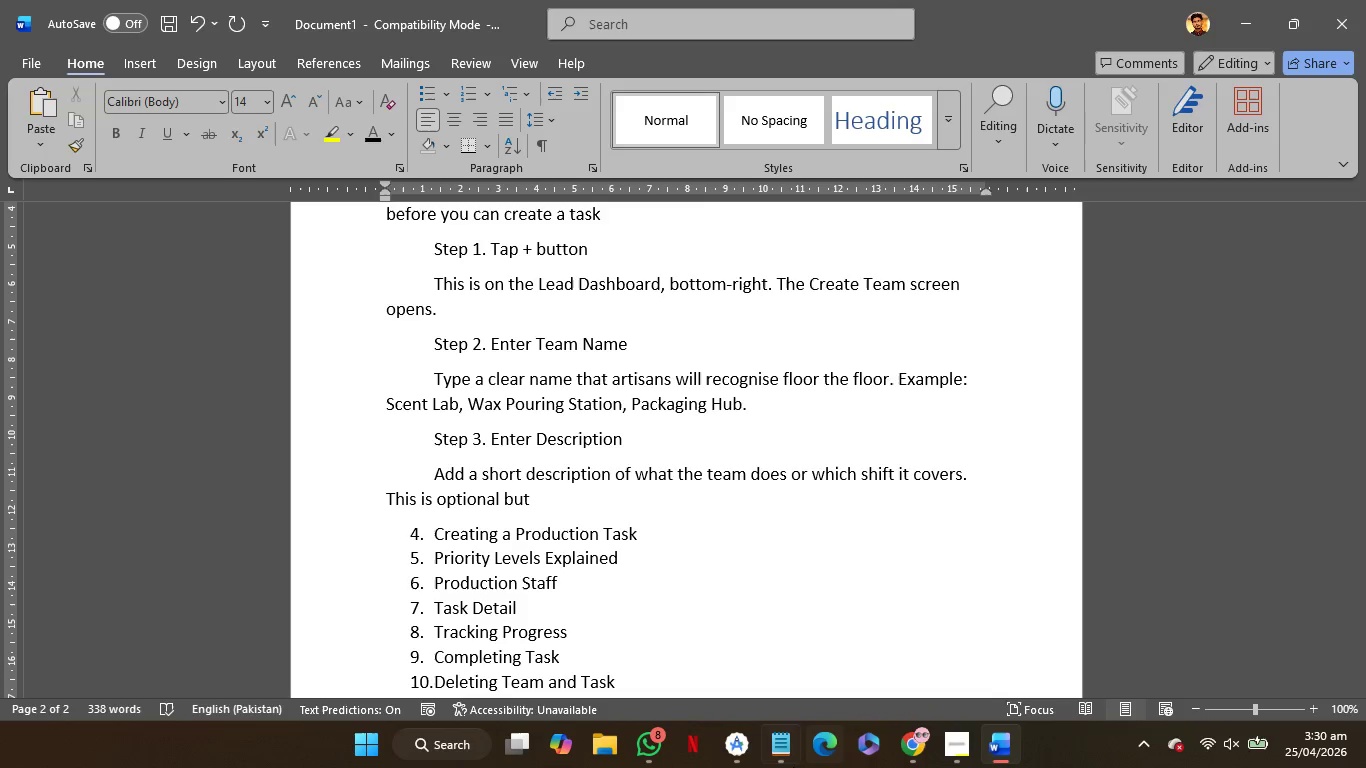 
left_click([547, 493])
 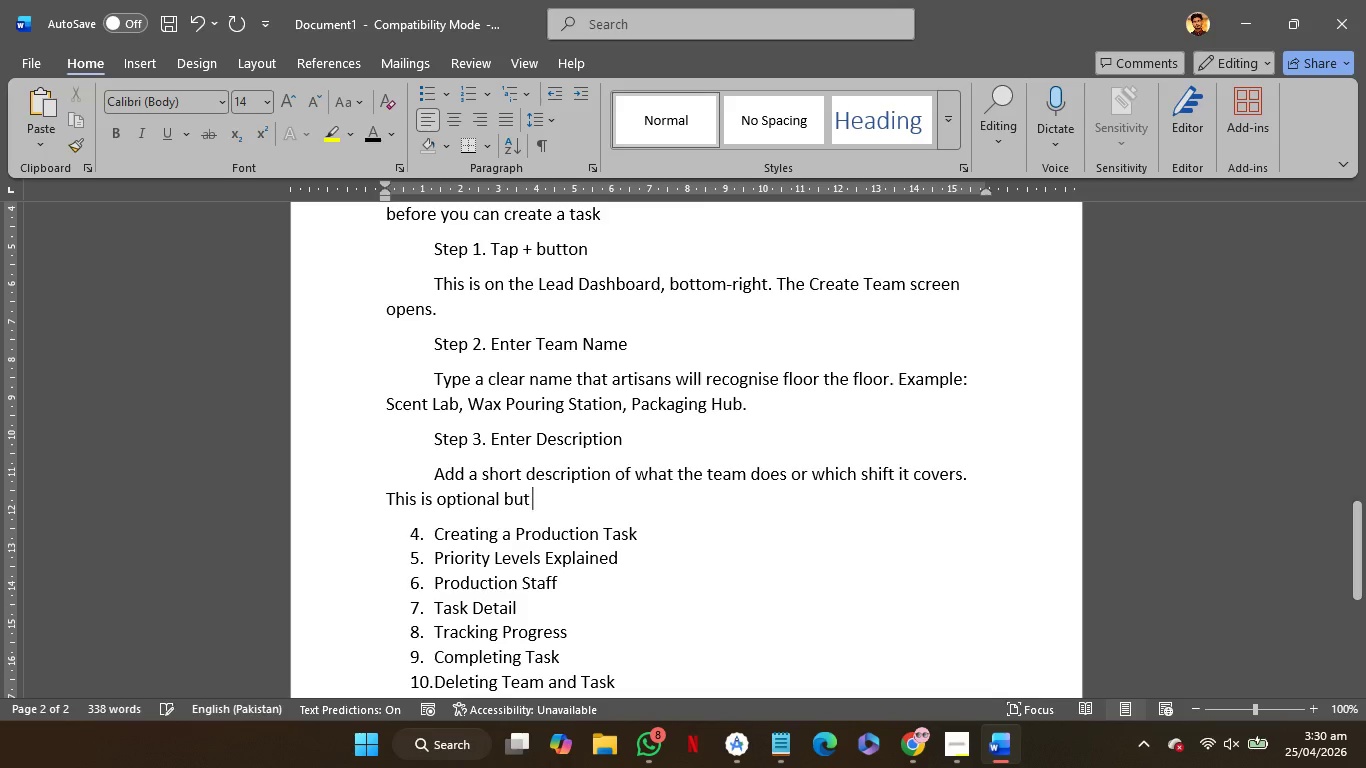 
type( helpful.)
 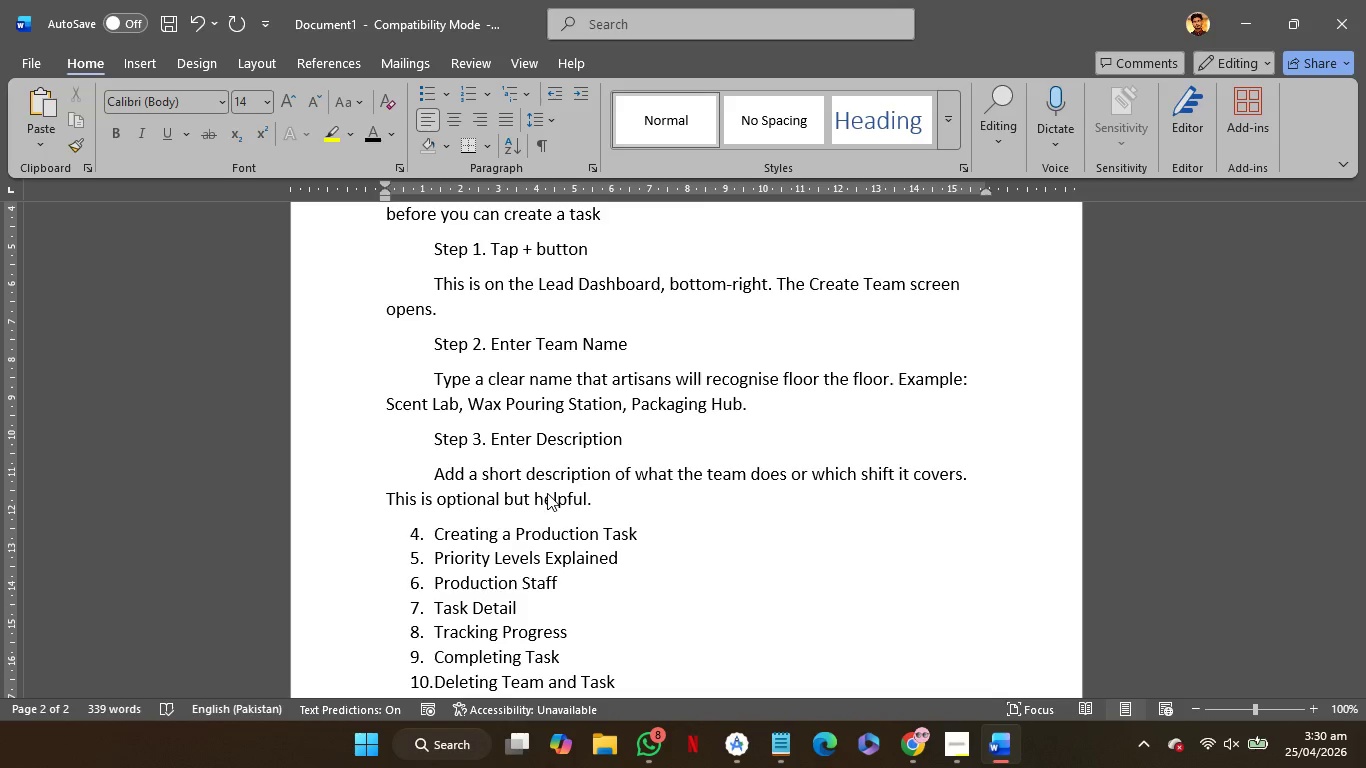 
key(Enter)
 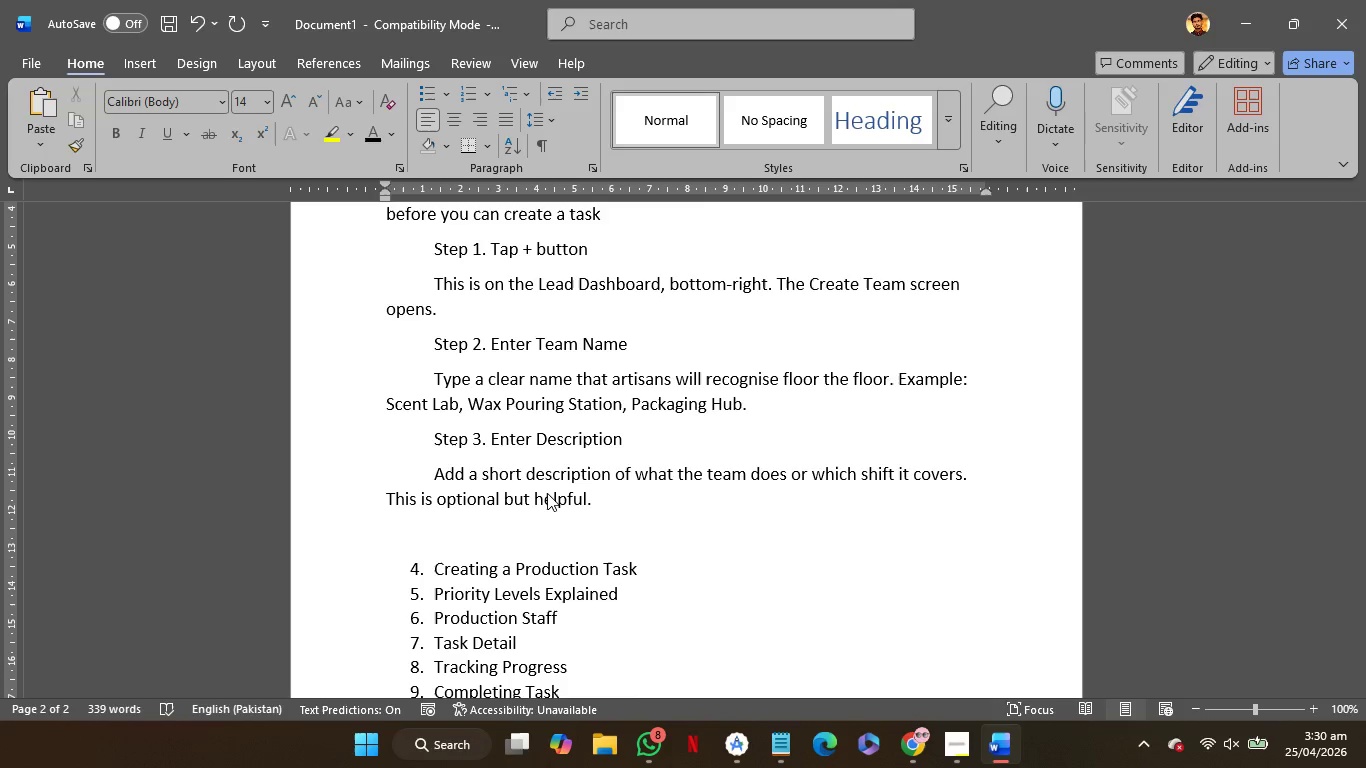 
key(Tab)
type(Step)
 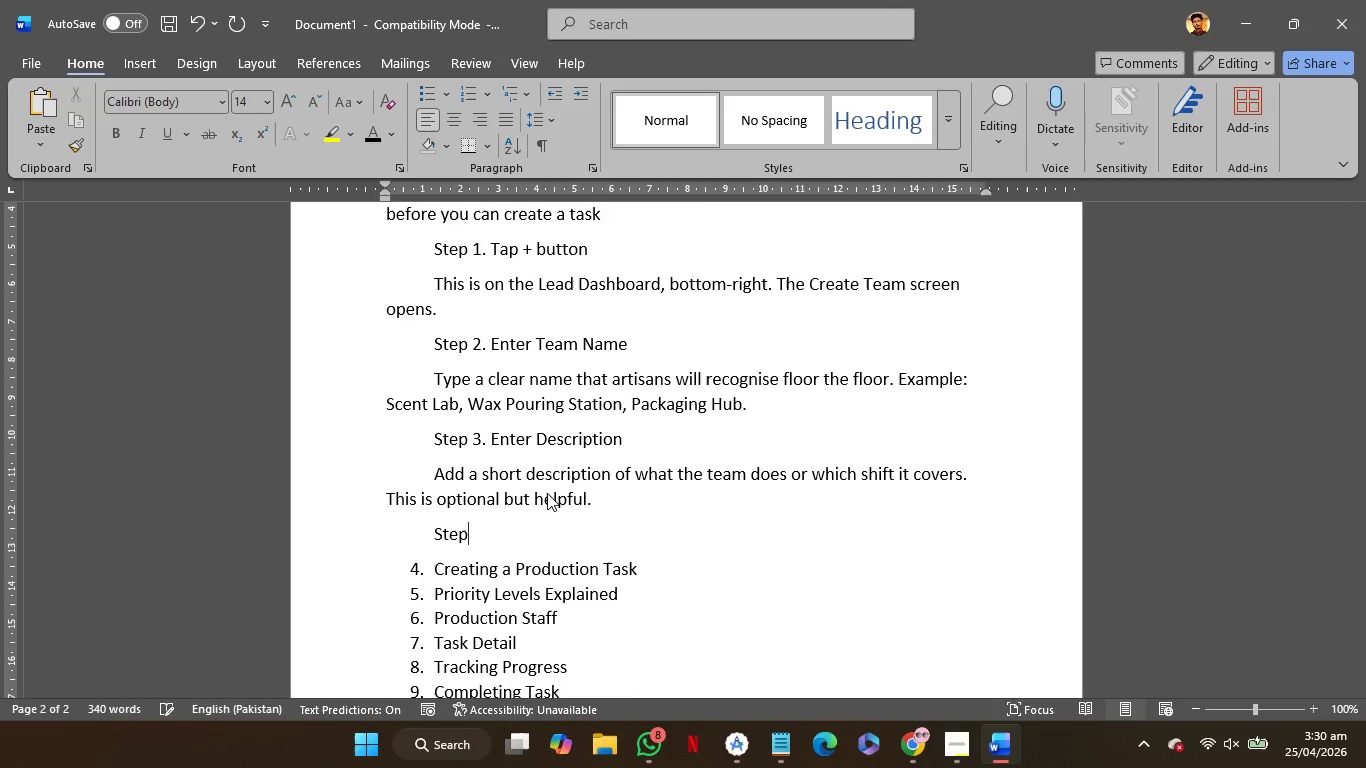 
key(Space)
 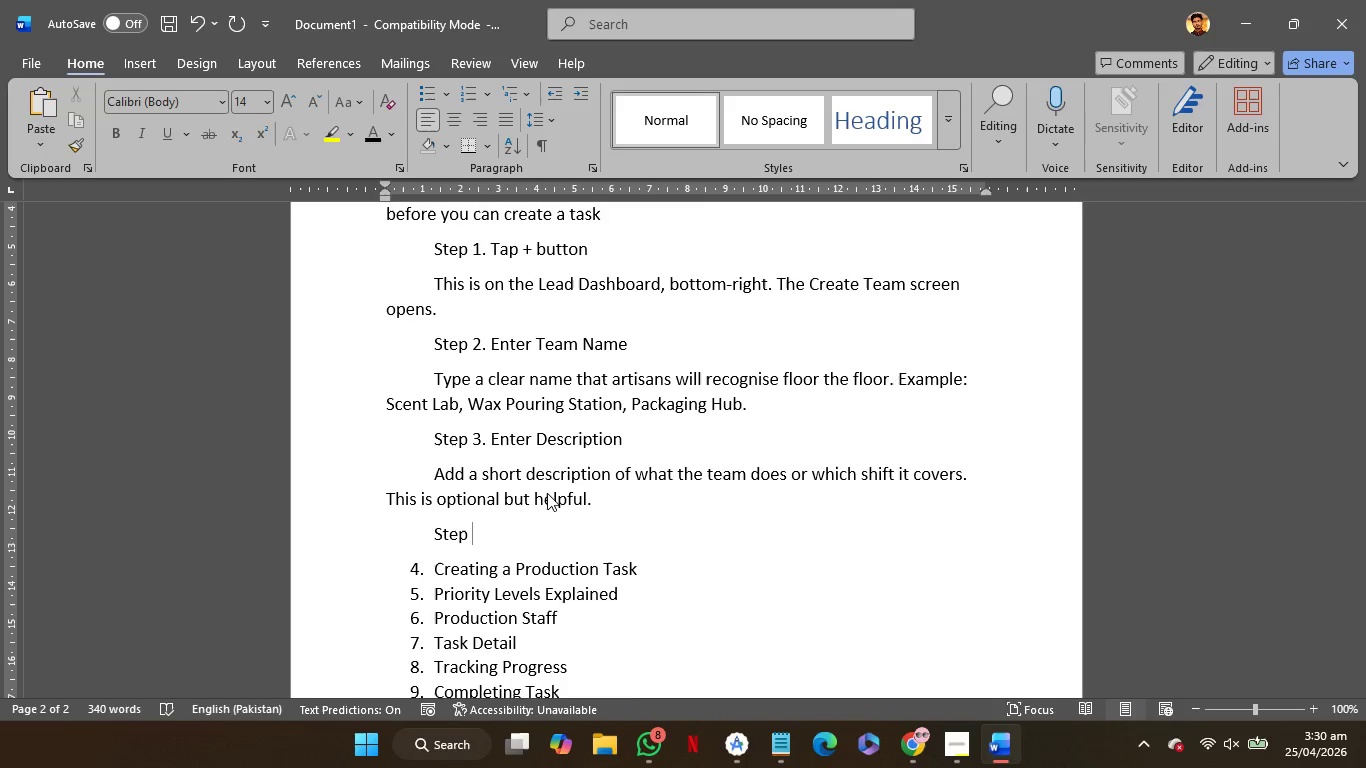 
key(4)
 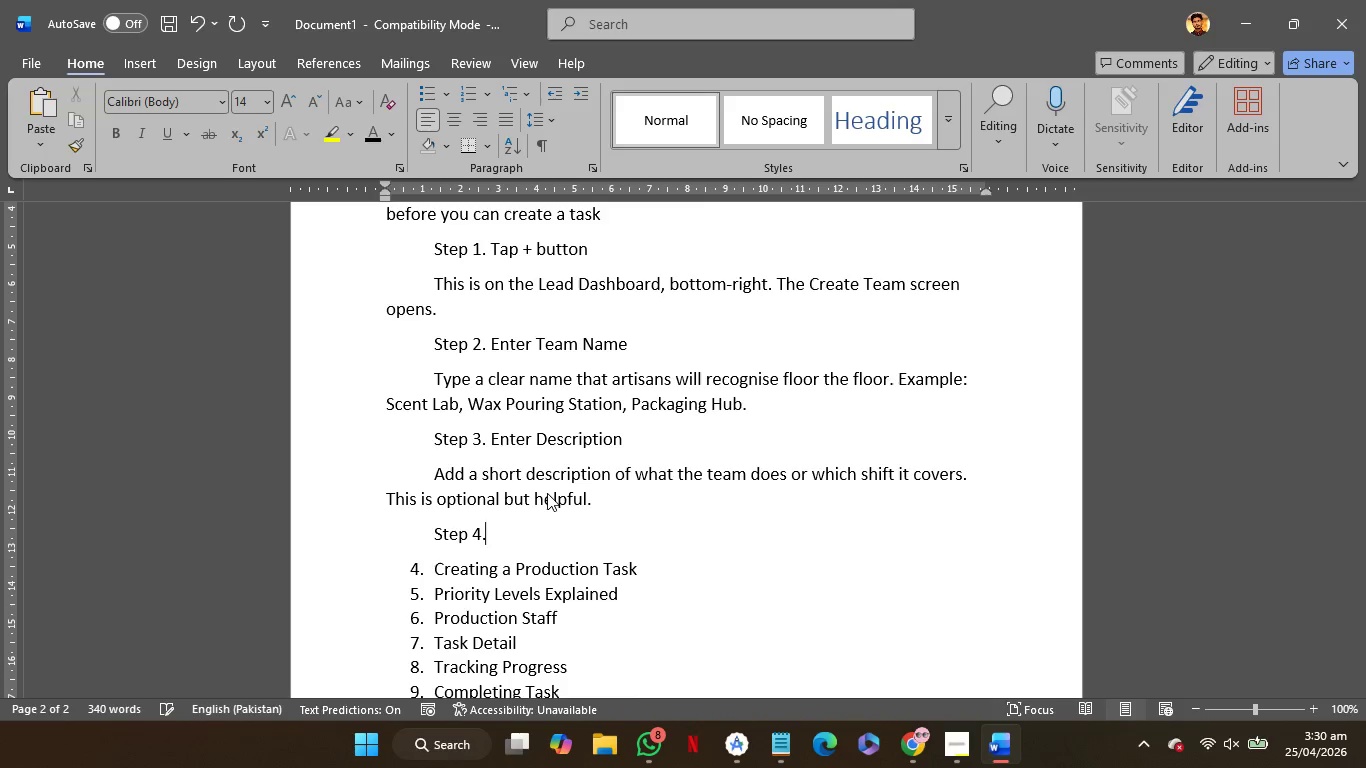 
key(Period)
 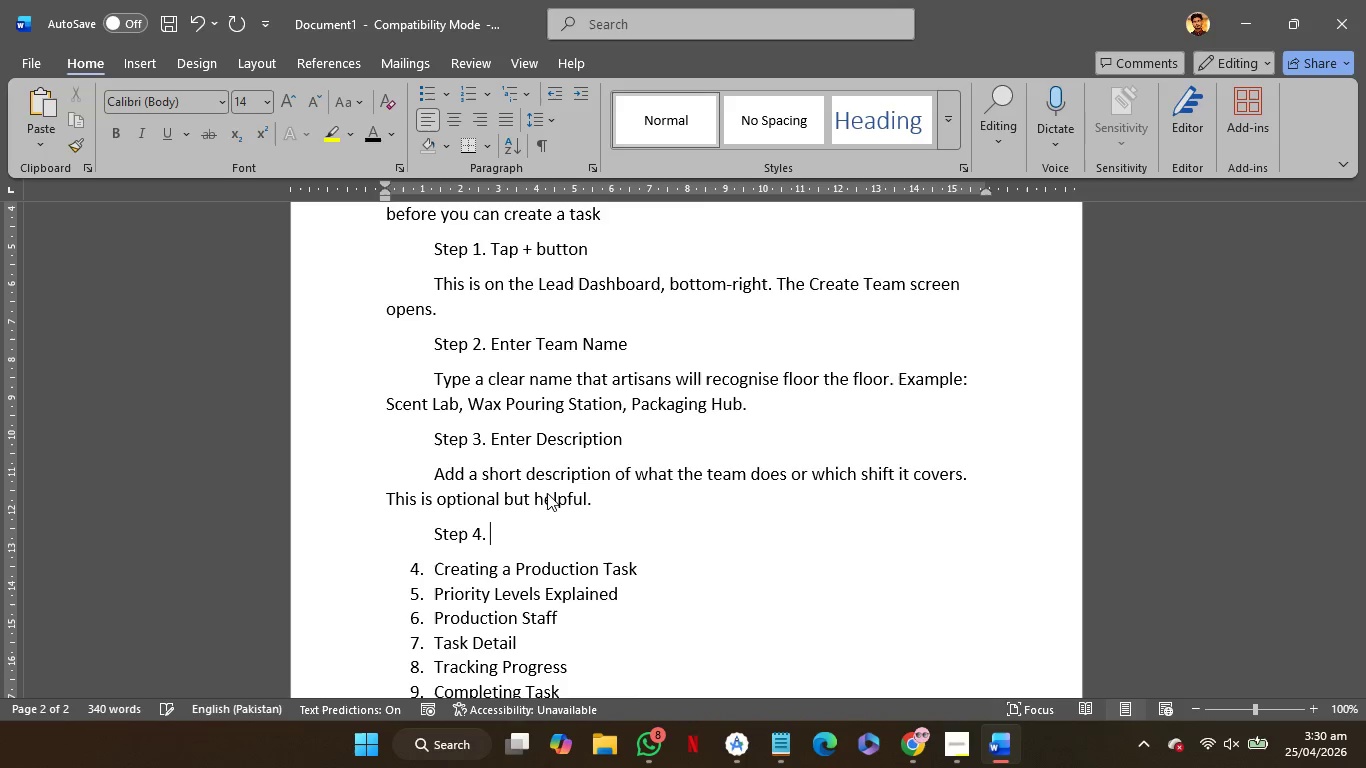 
key(Space)
 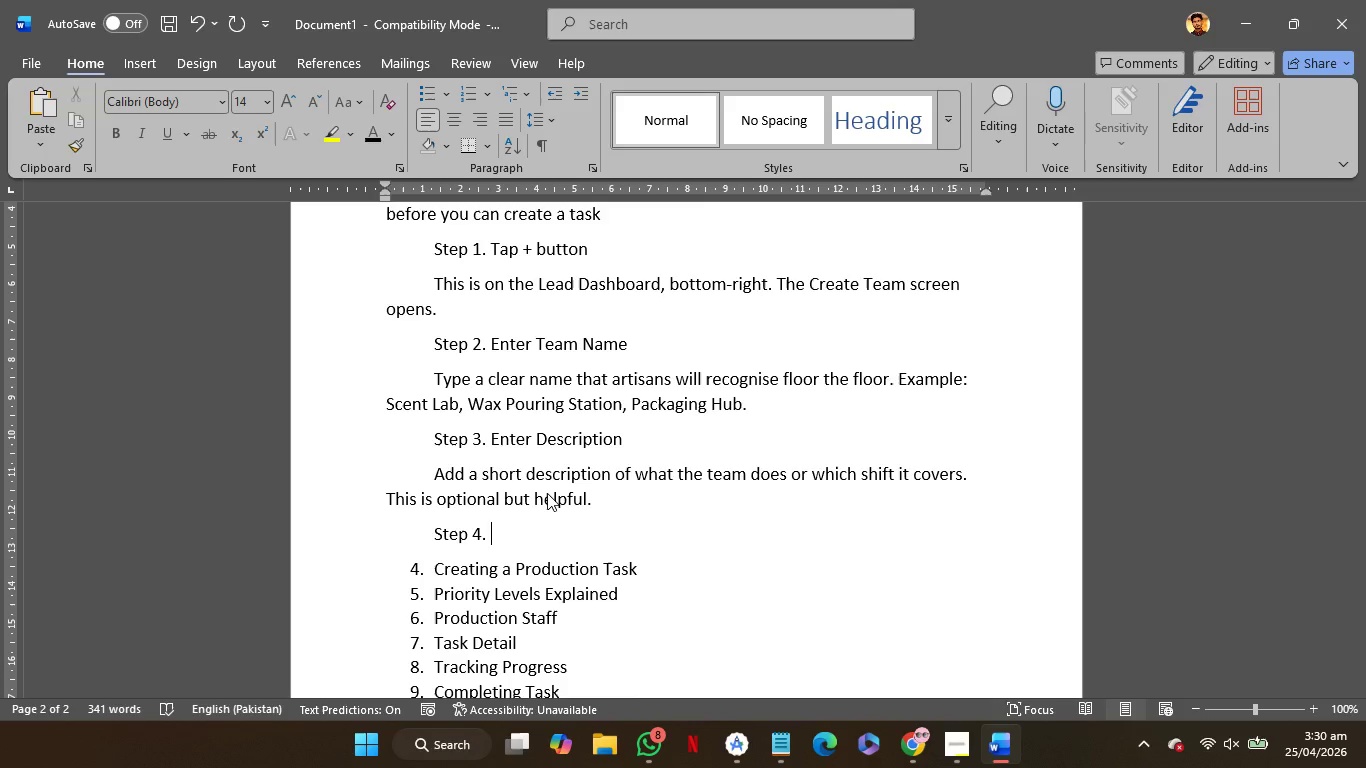 
type(tap )
 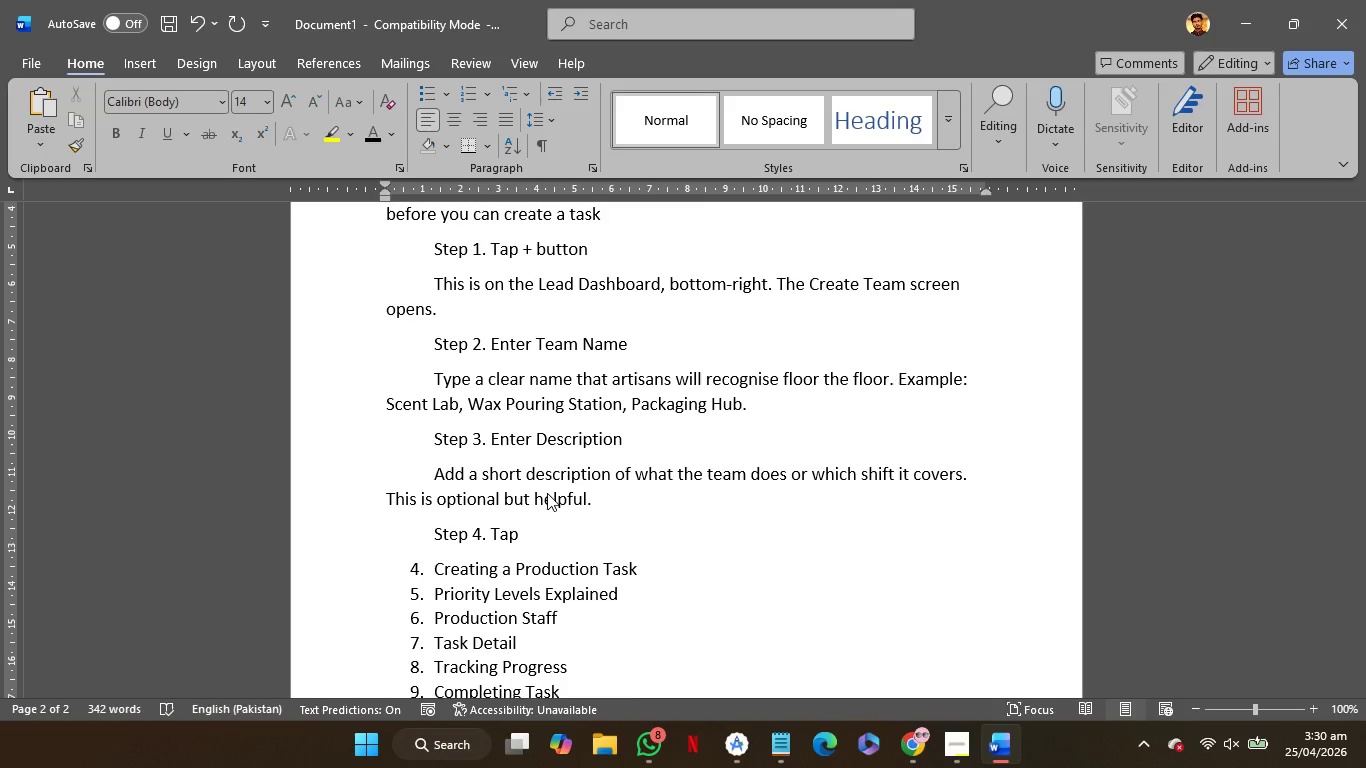 
wait(8.05)
 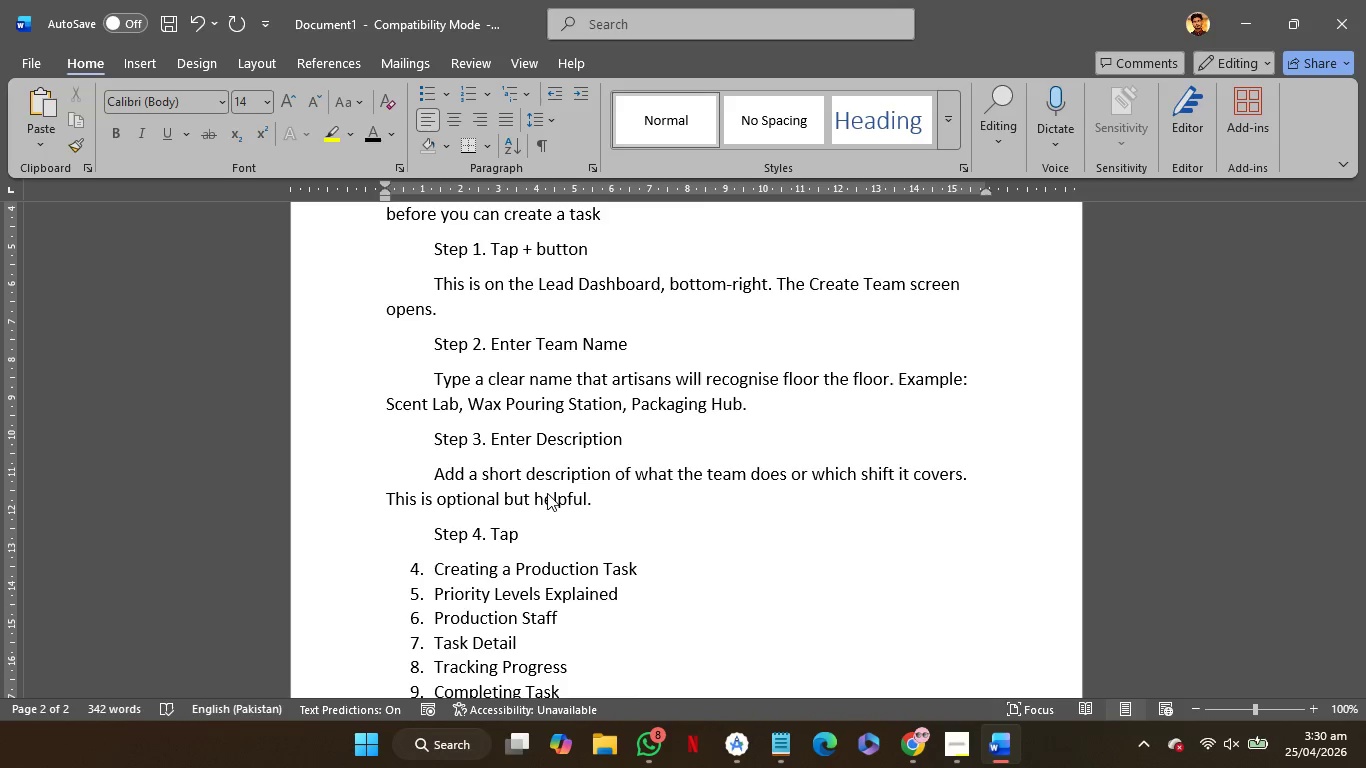 
left_click([1147, 586])
 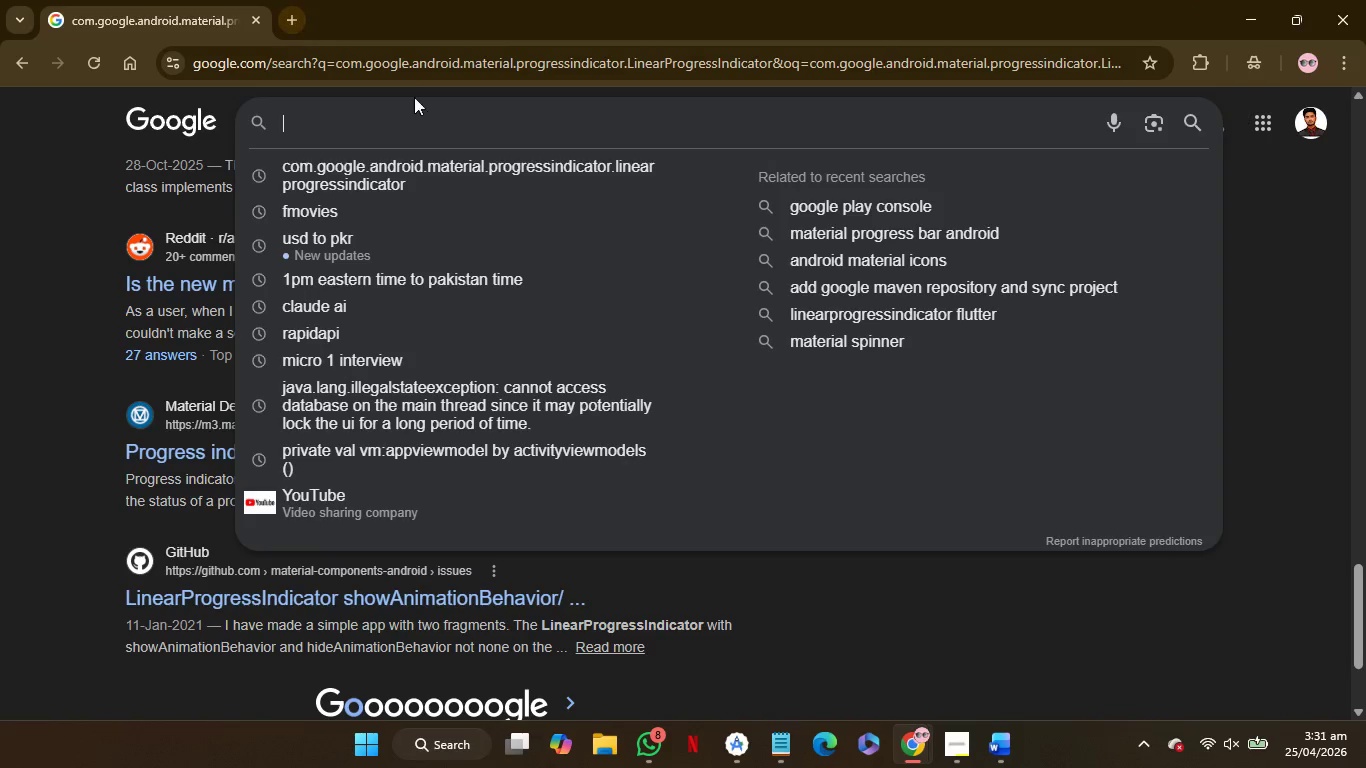 
left_click([415, 117])
 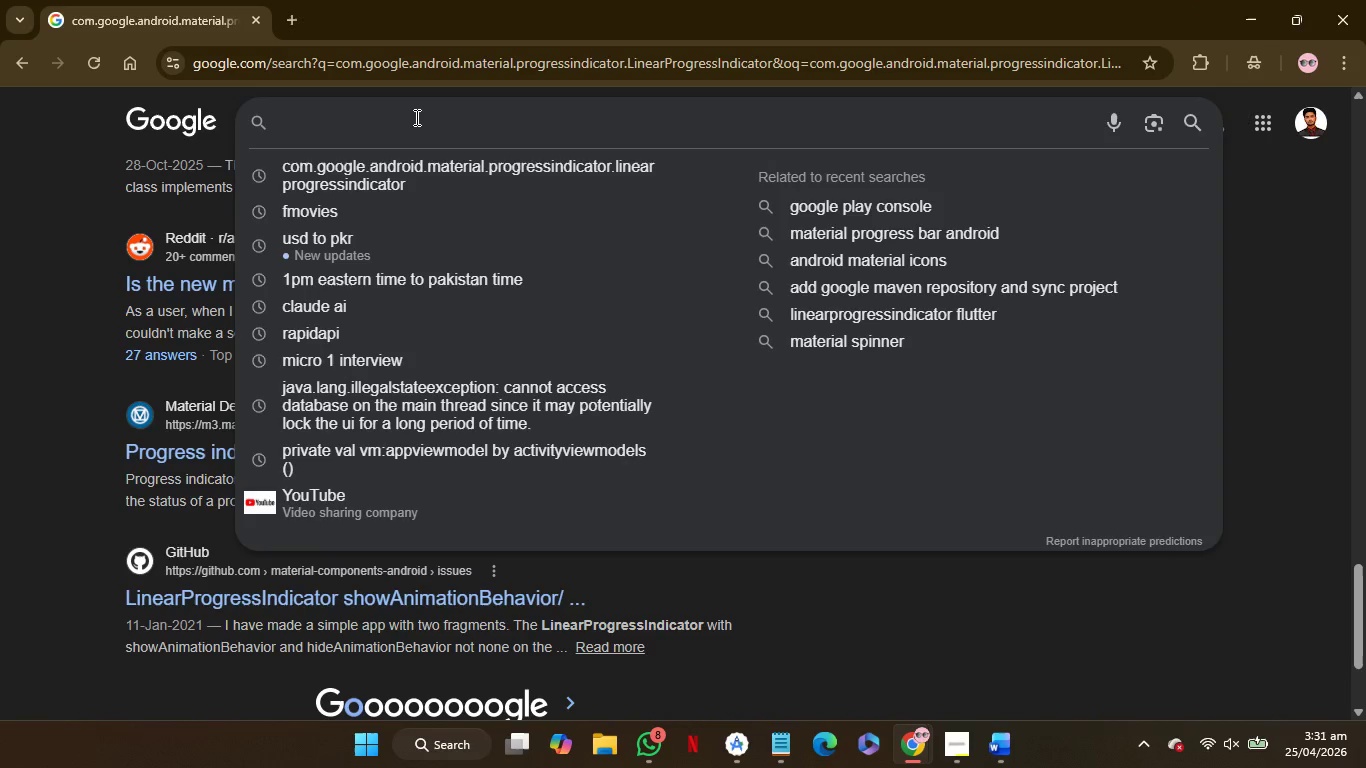 
type(tick in word)
 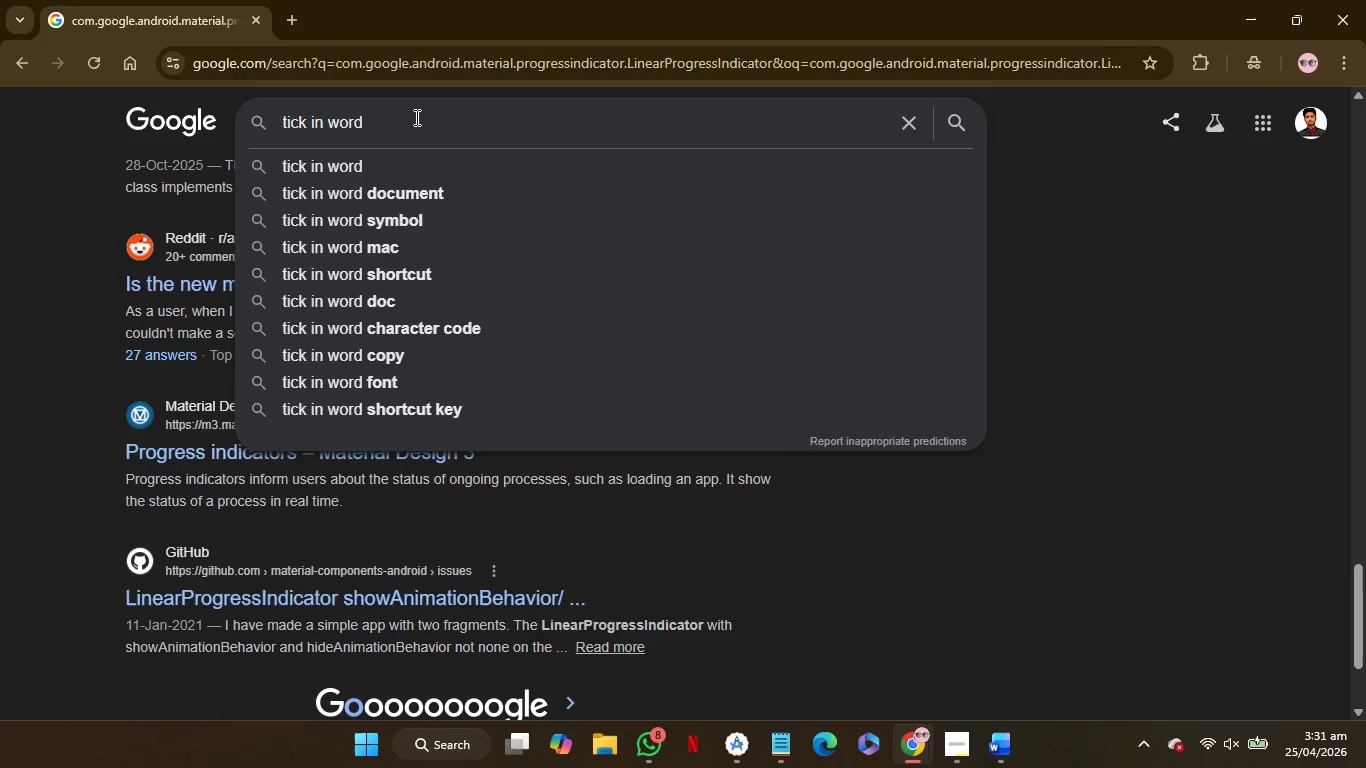 
key(Enter)
 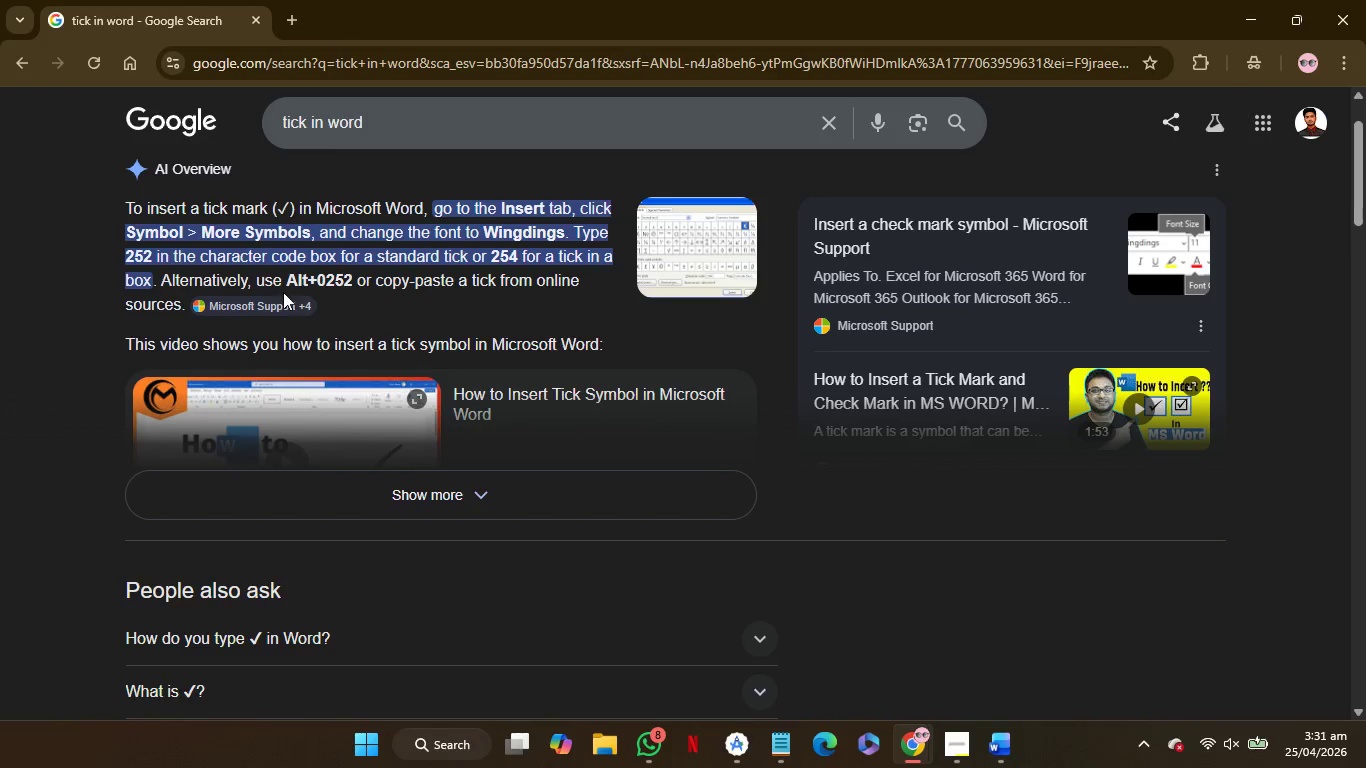 
wait(13.39)
 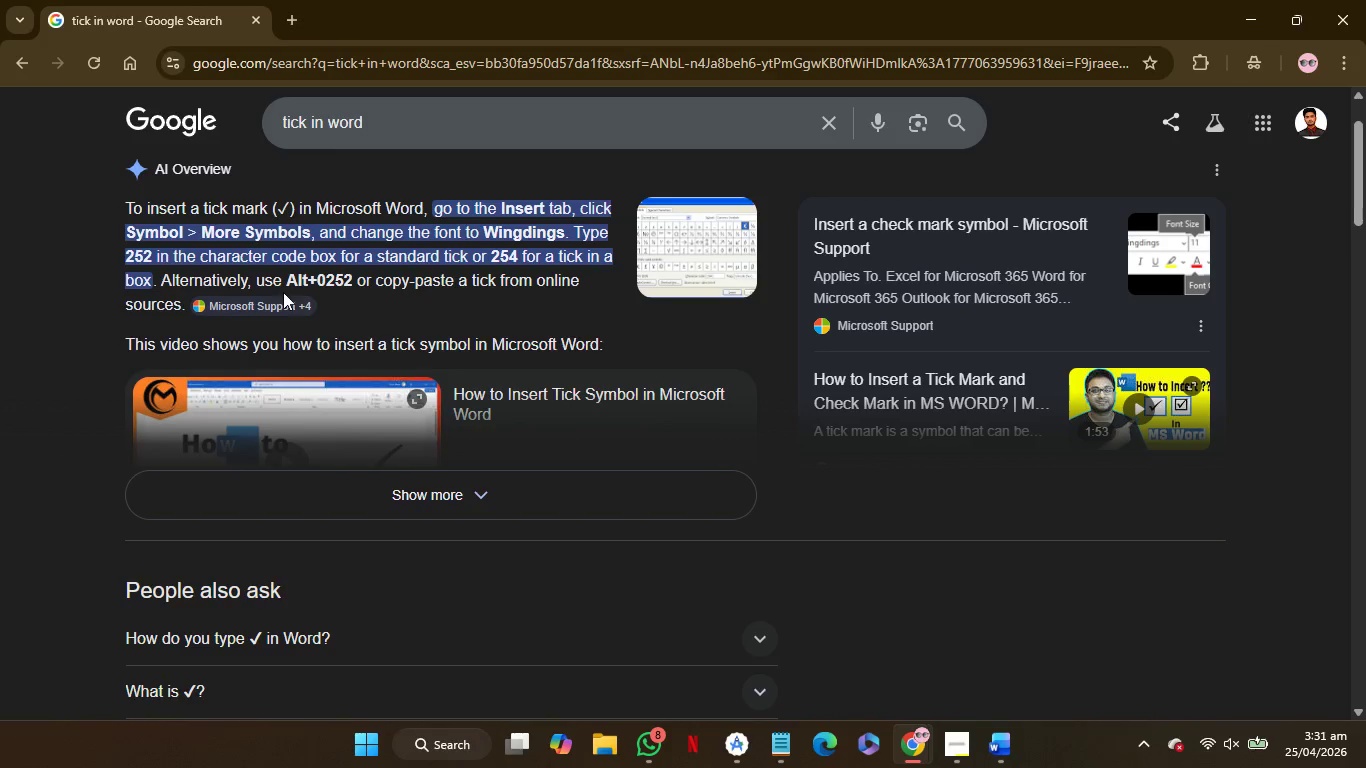 
left_click([291, 214])
 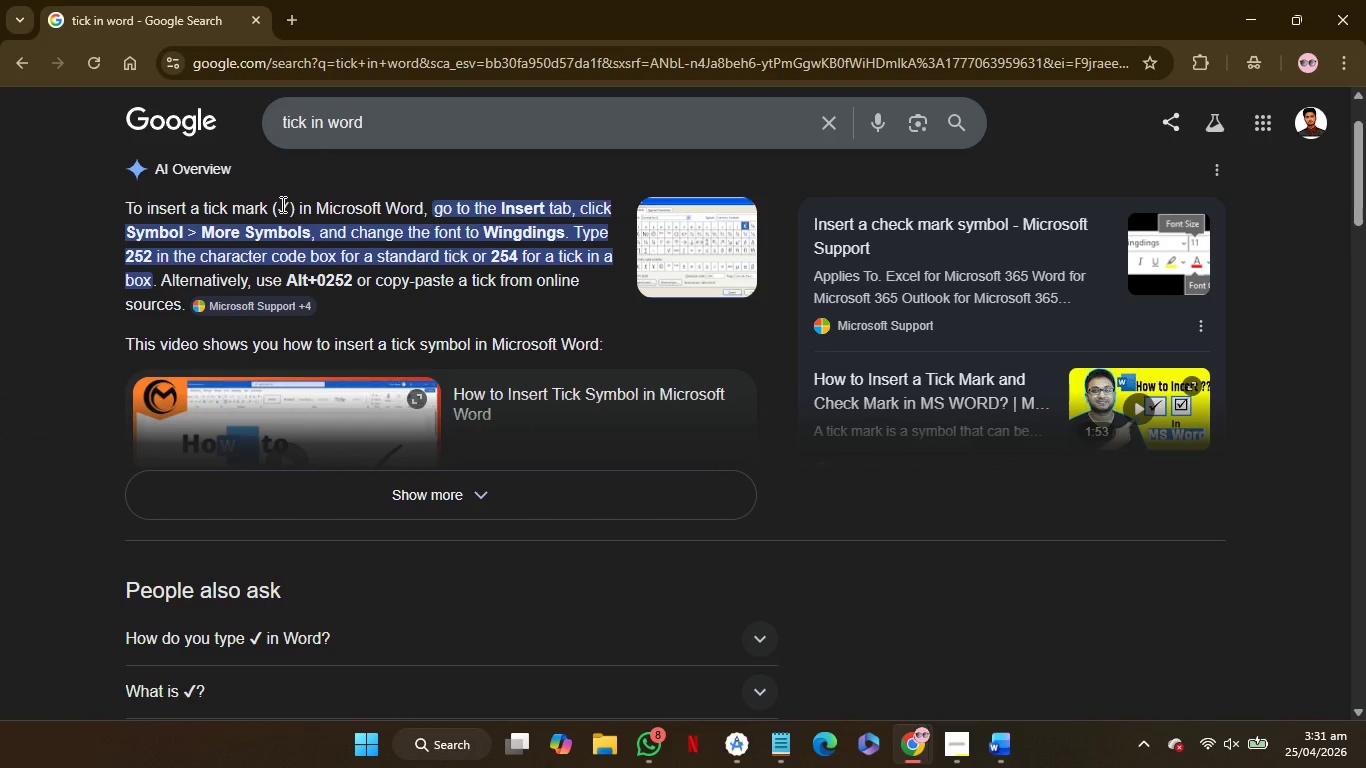 
double_click([281, 204])
 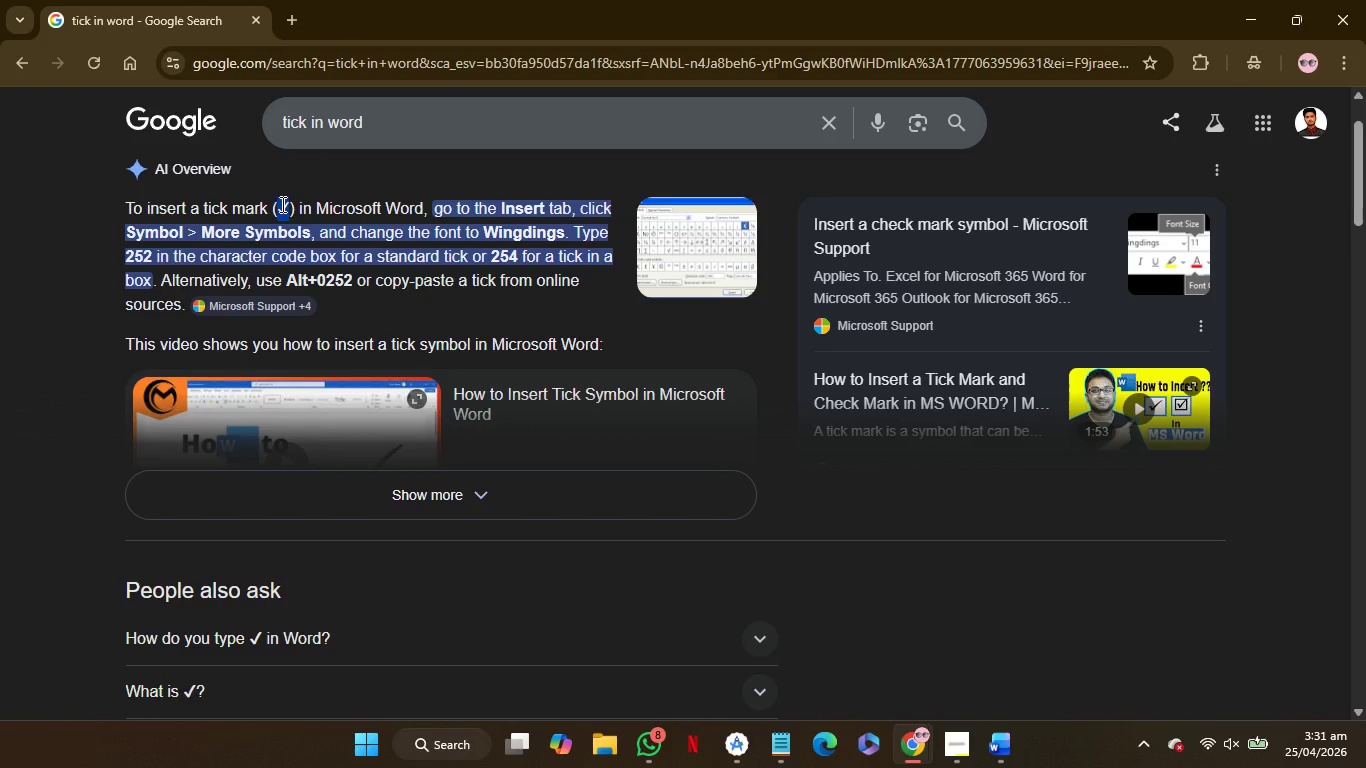 
key(Control+C)
 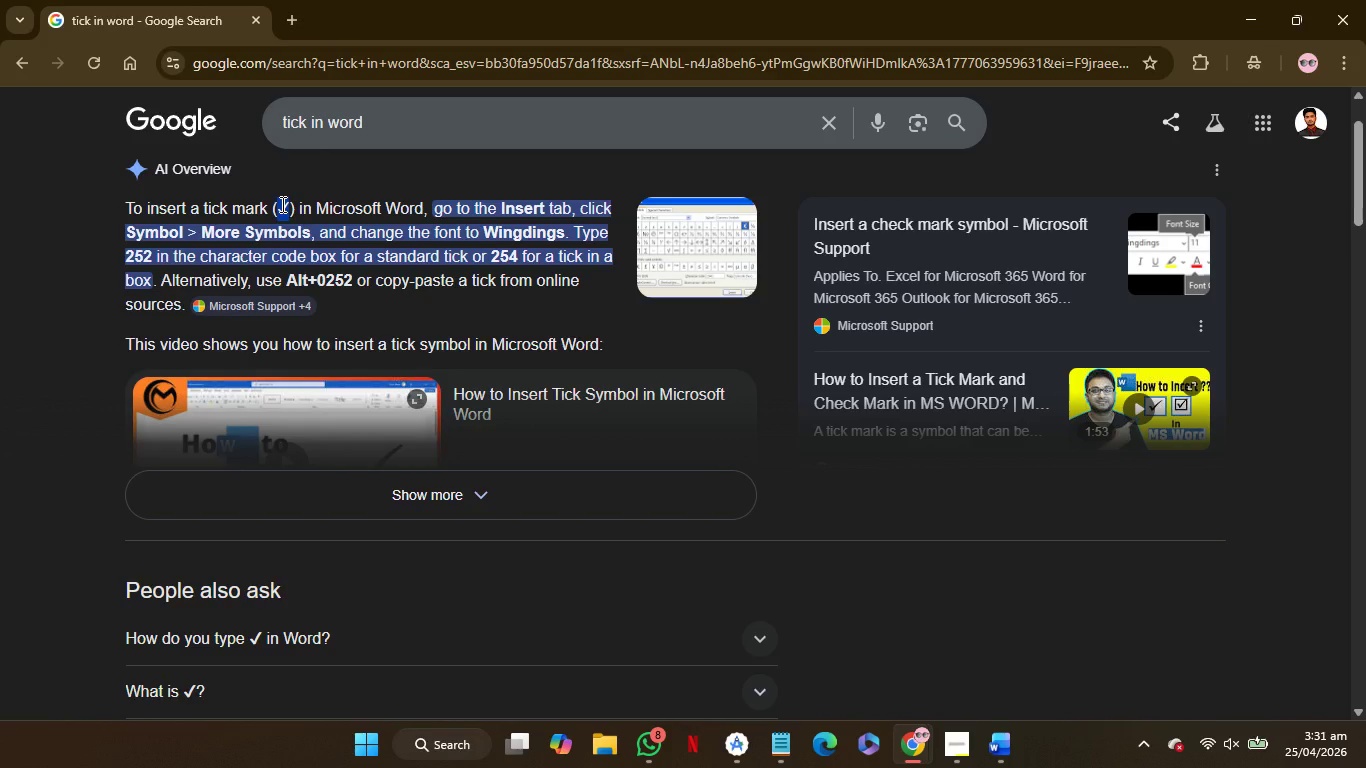 
key(Control+C)
 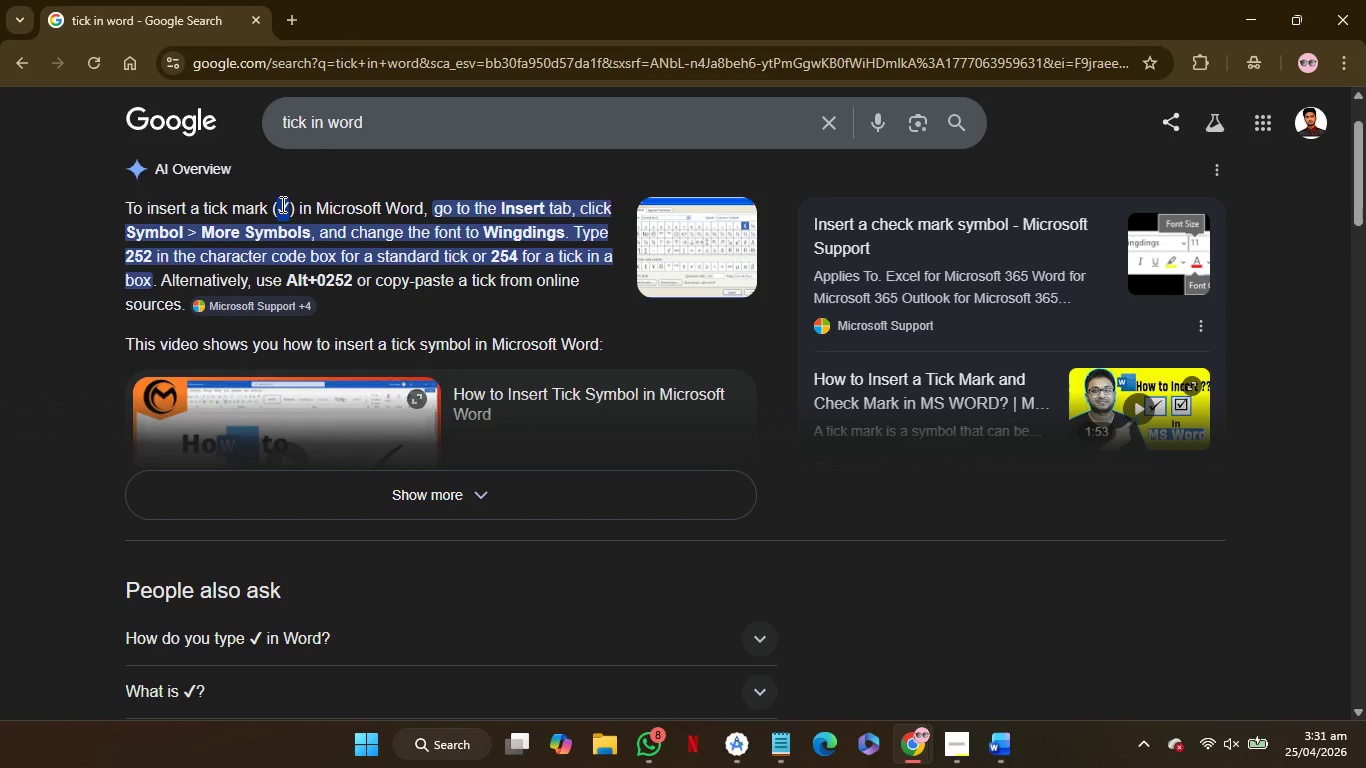 
key(Control+C)
 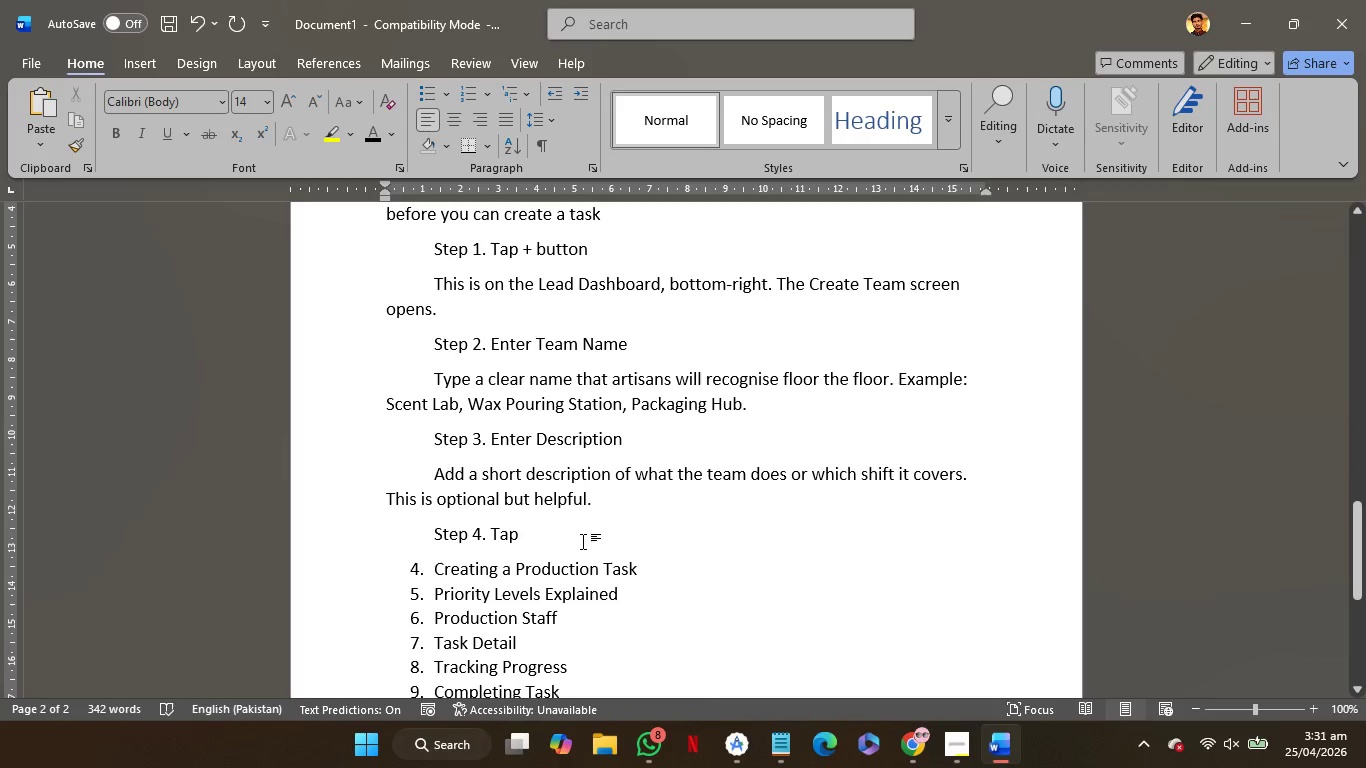 
key(Control+V)
 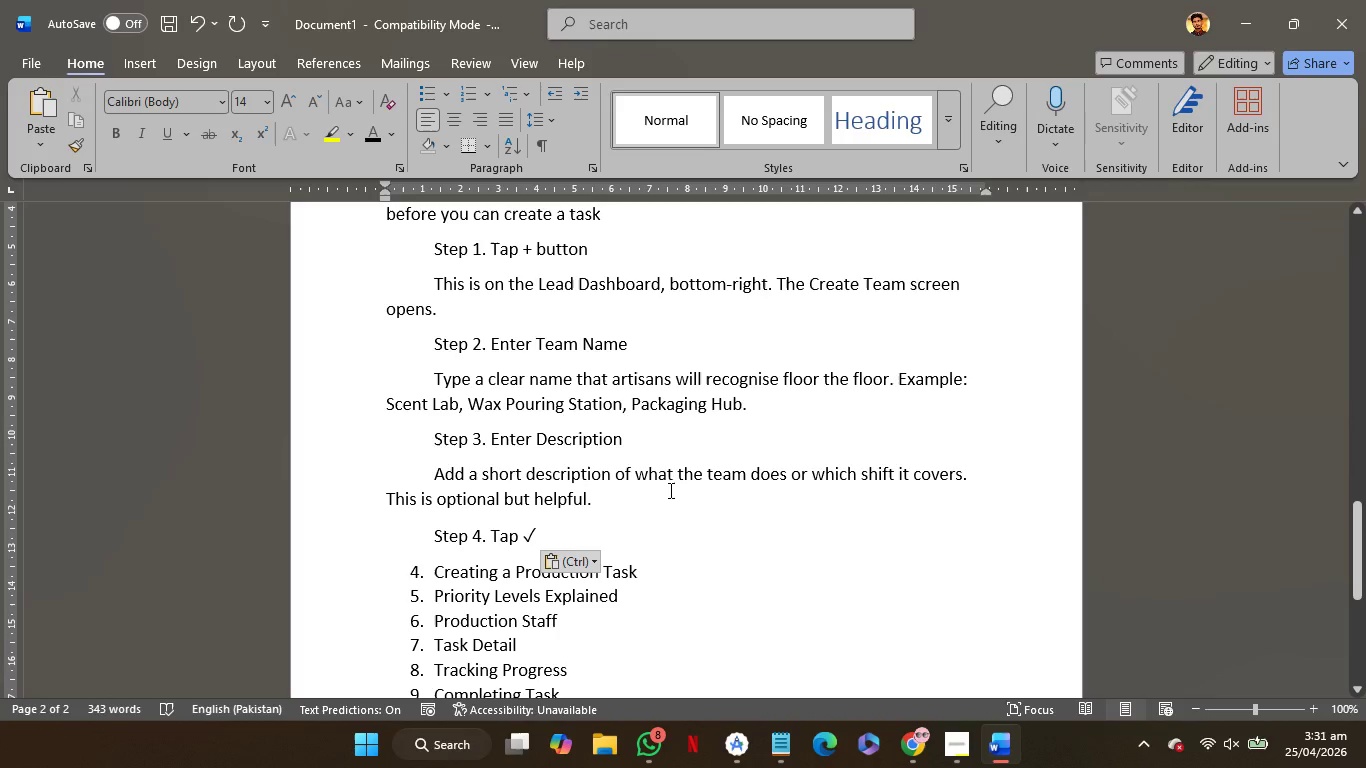 
key(Space)
 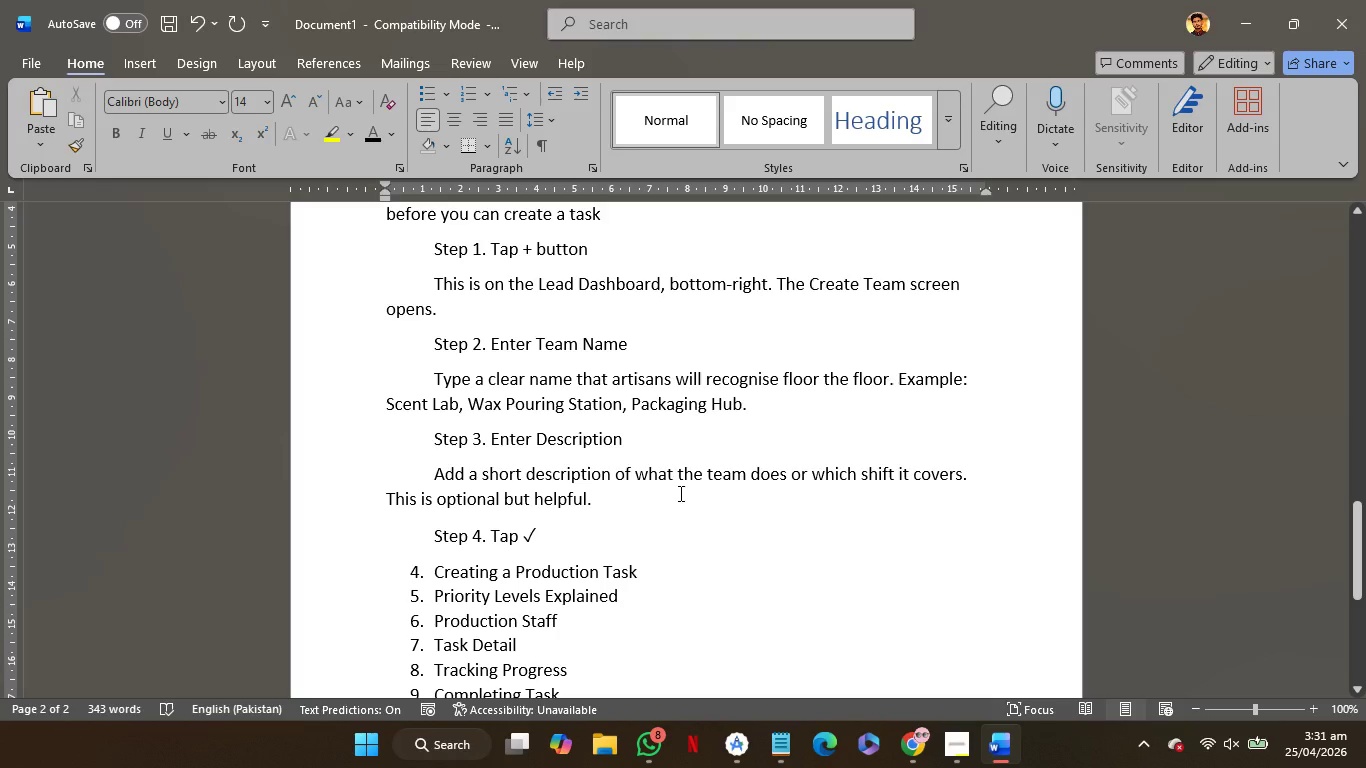 
wait(9.17)
 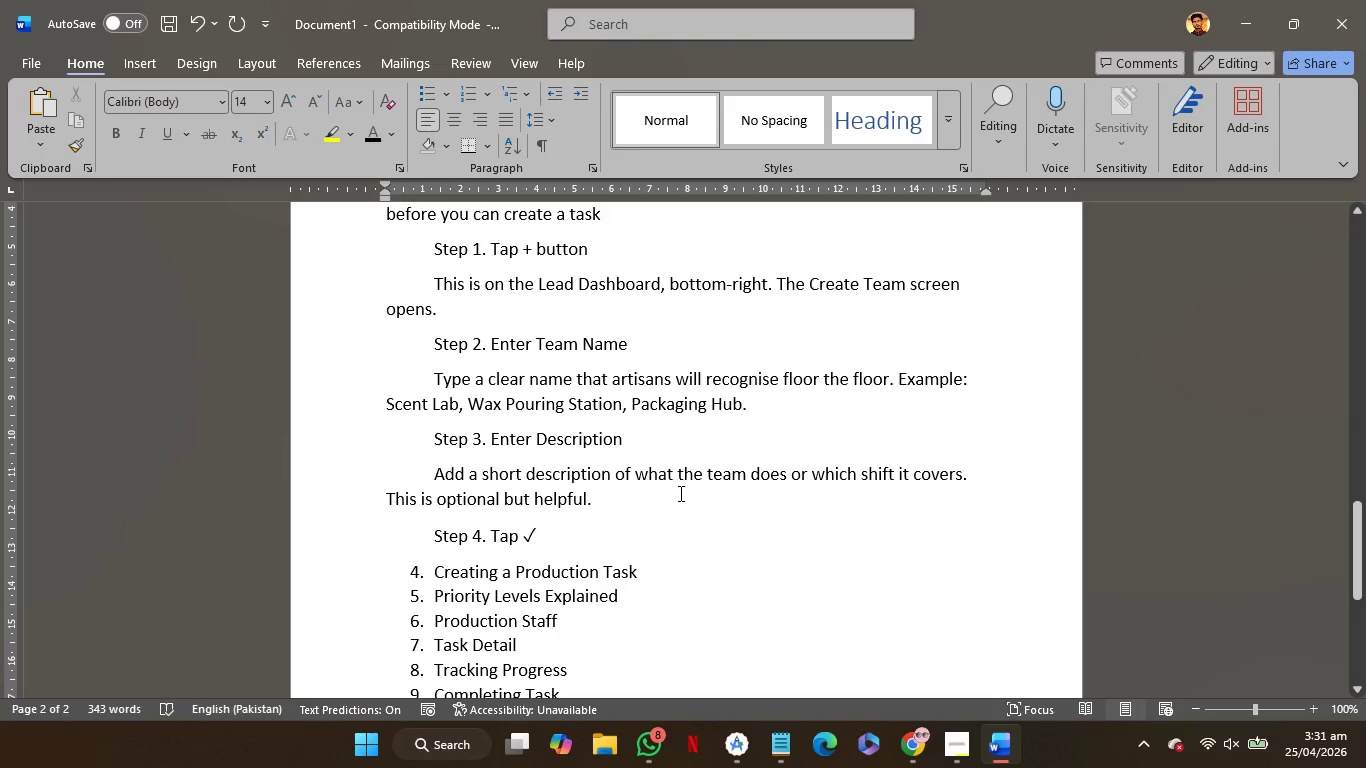 
type(button)
 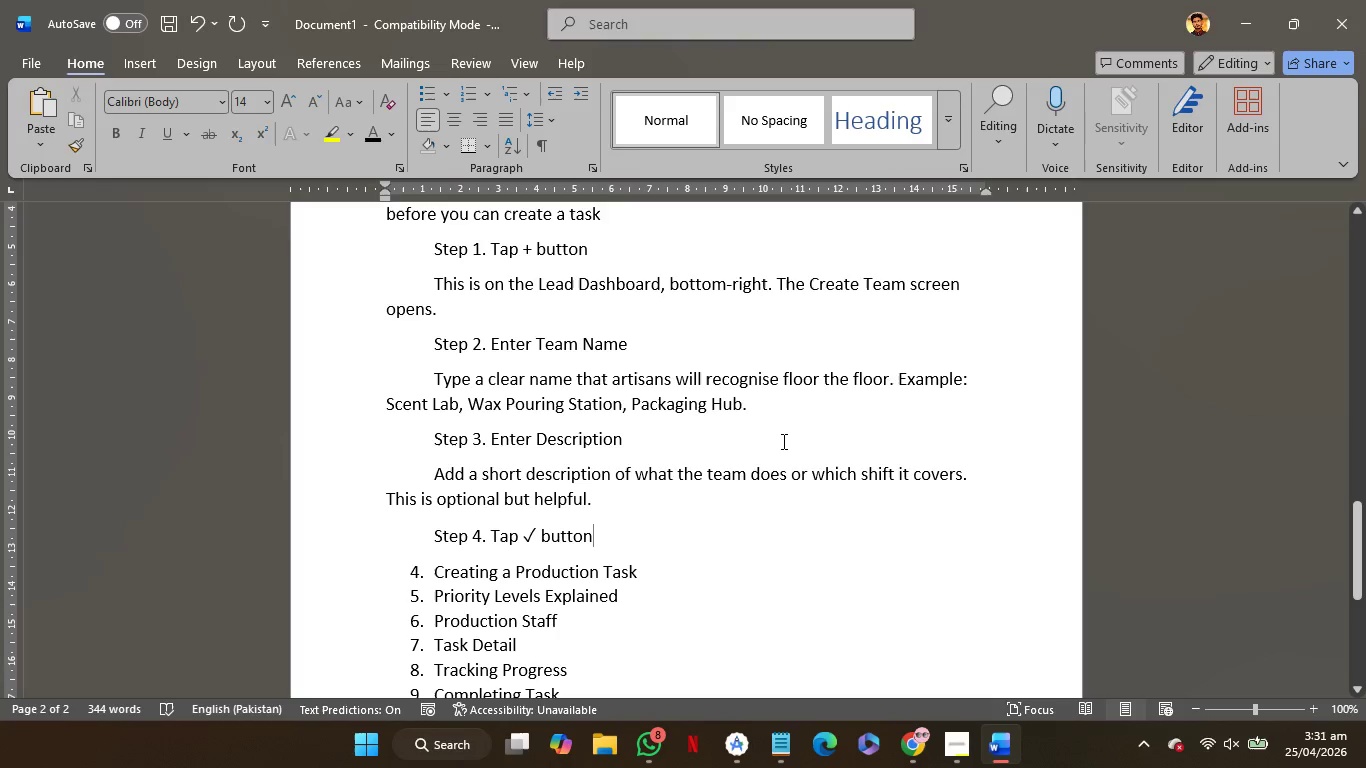 
scroll: coordinate [782, 441], scroll_direction: none, amount: 0.0
 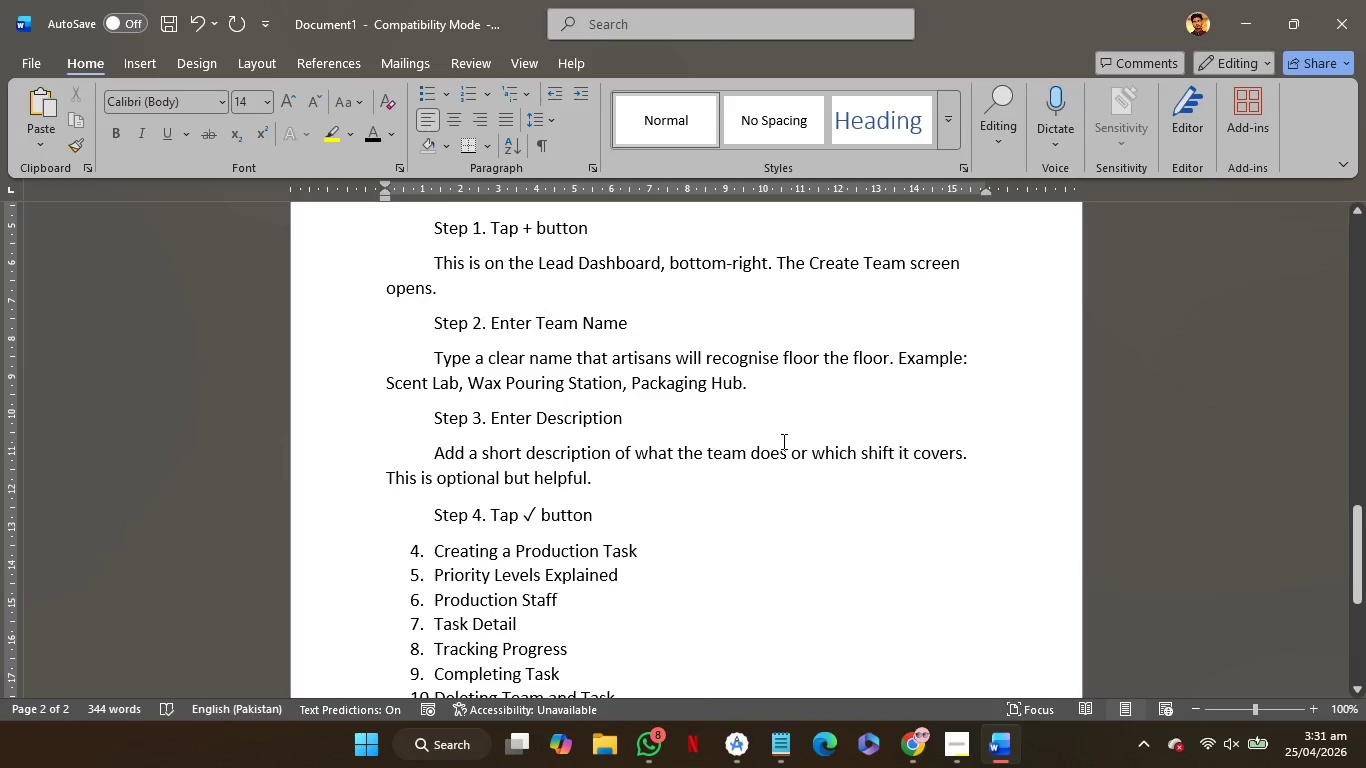 
key(Enter)
 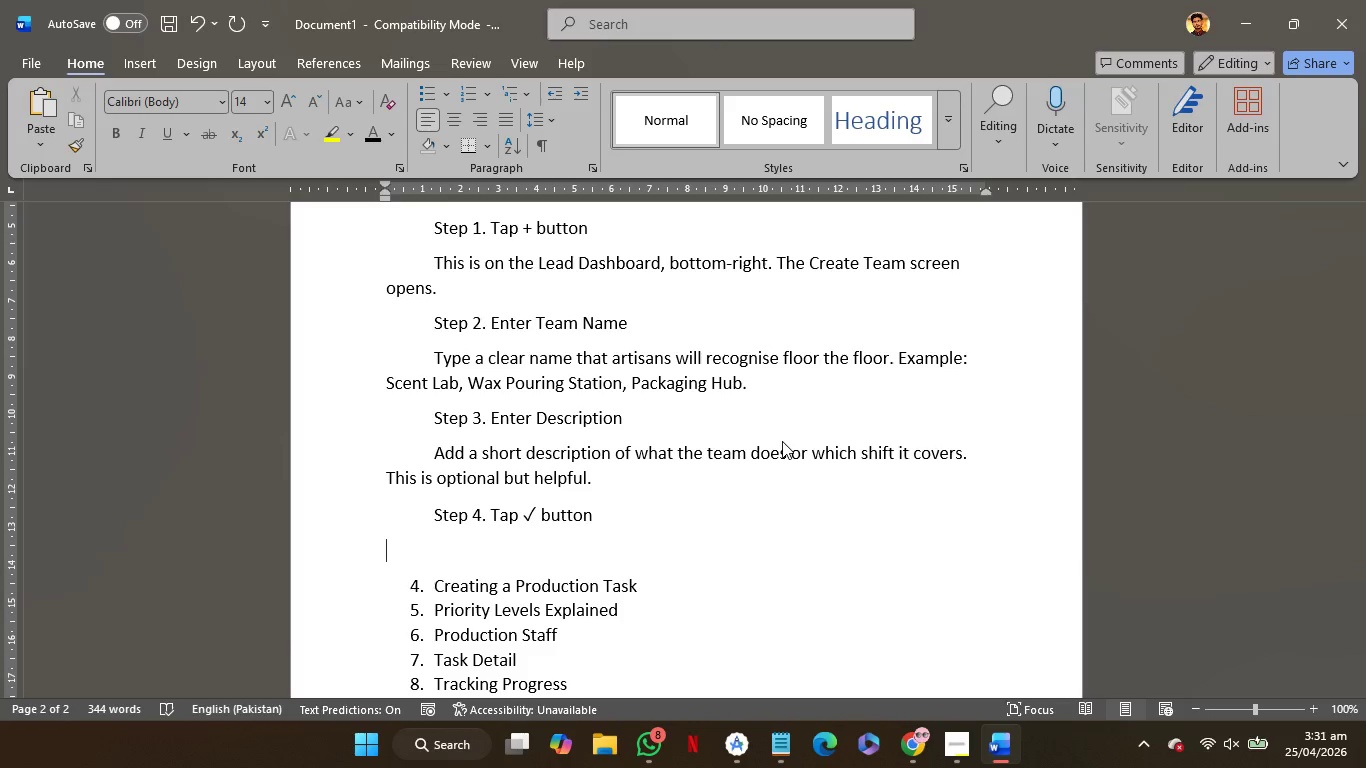 
key(Tab)
 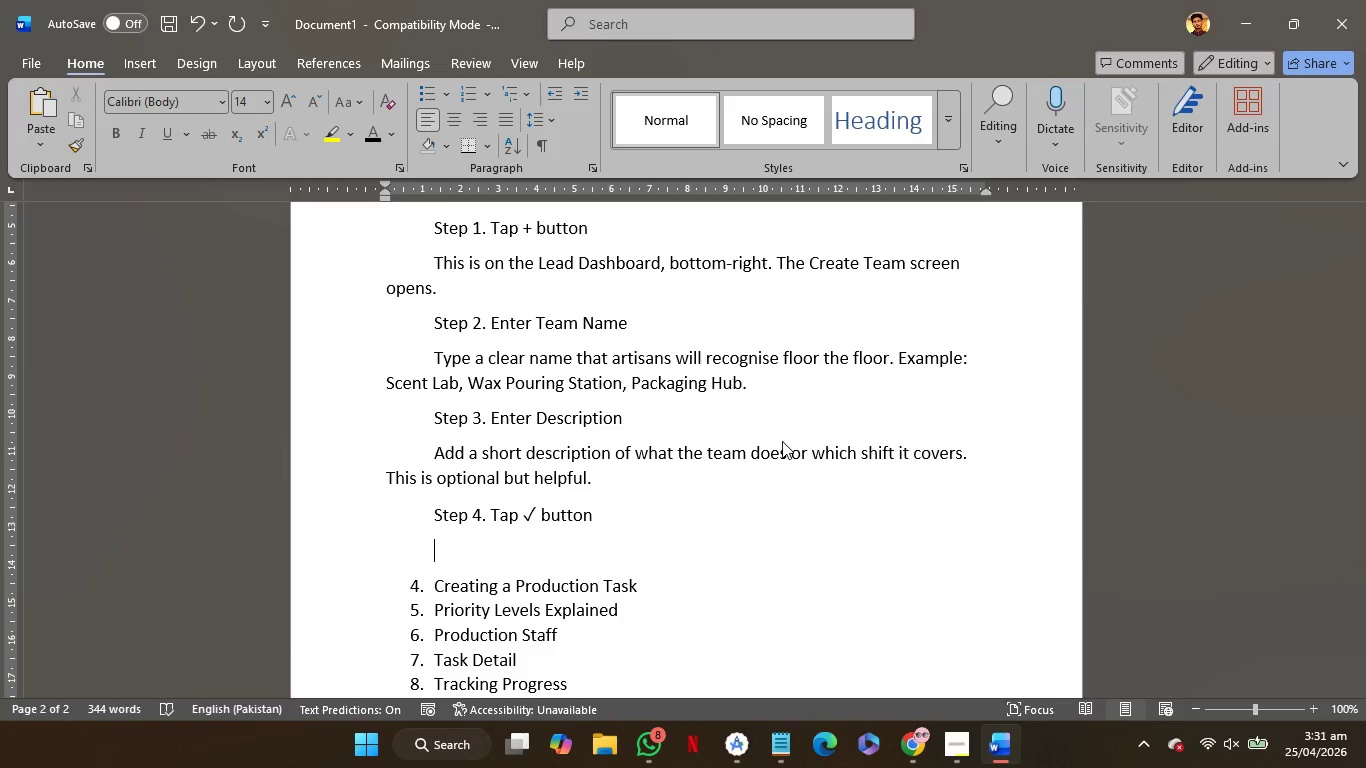 
wait(8.66)
 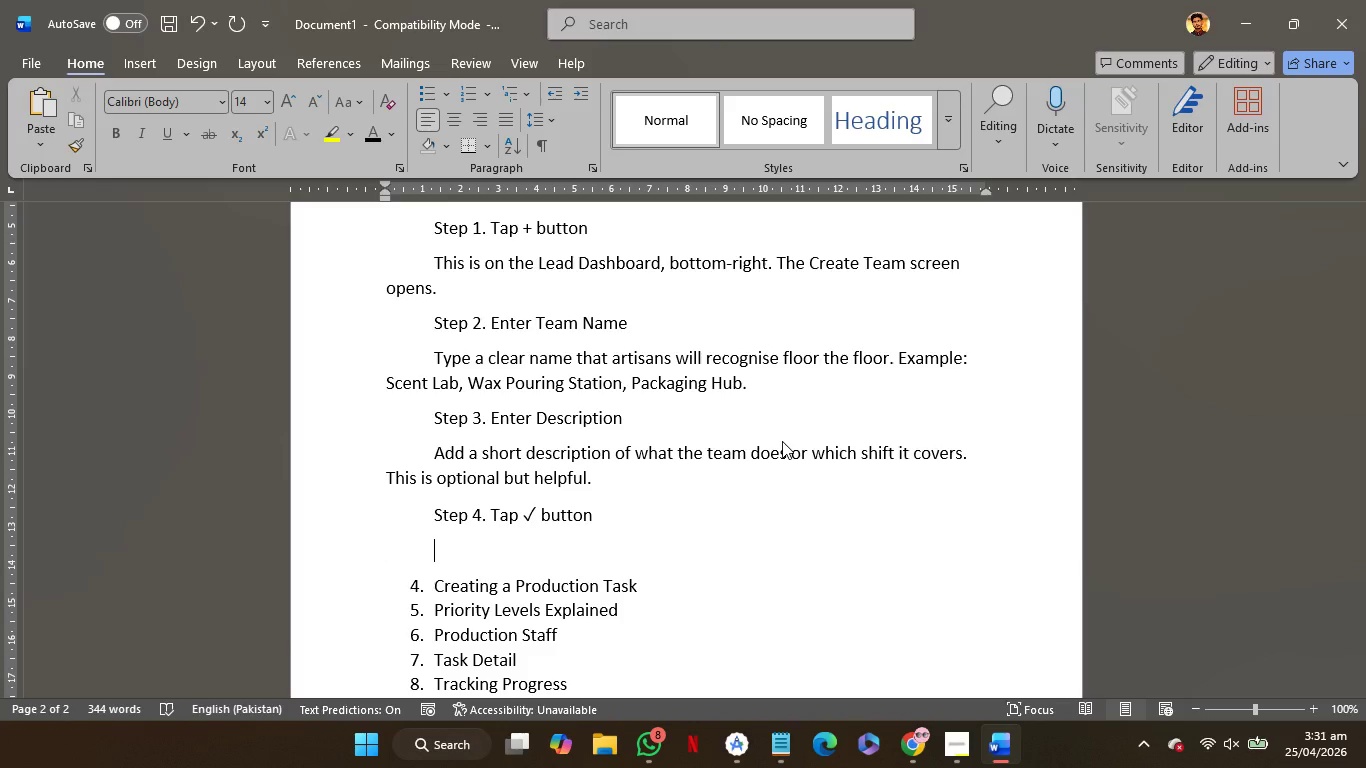 
left_click([443, 265])
 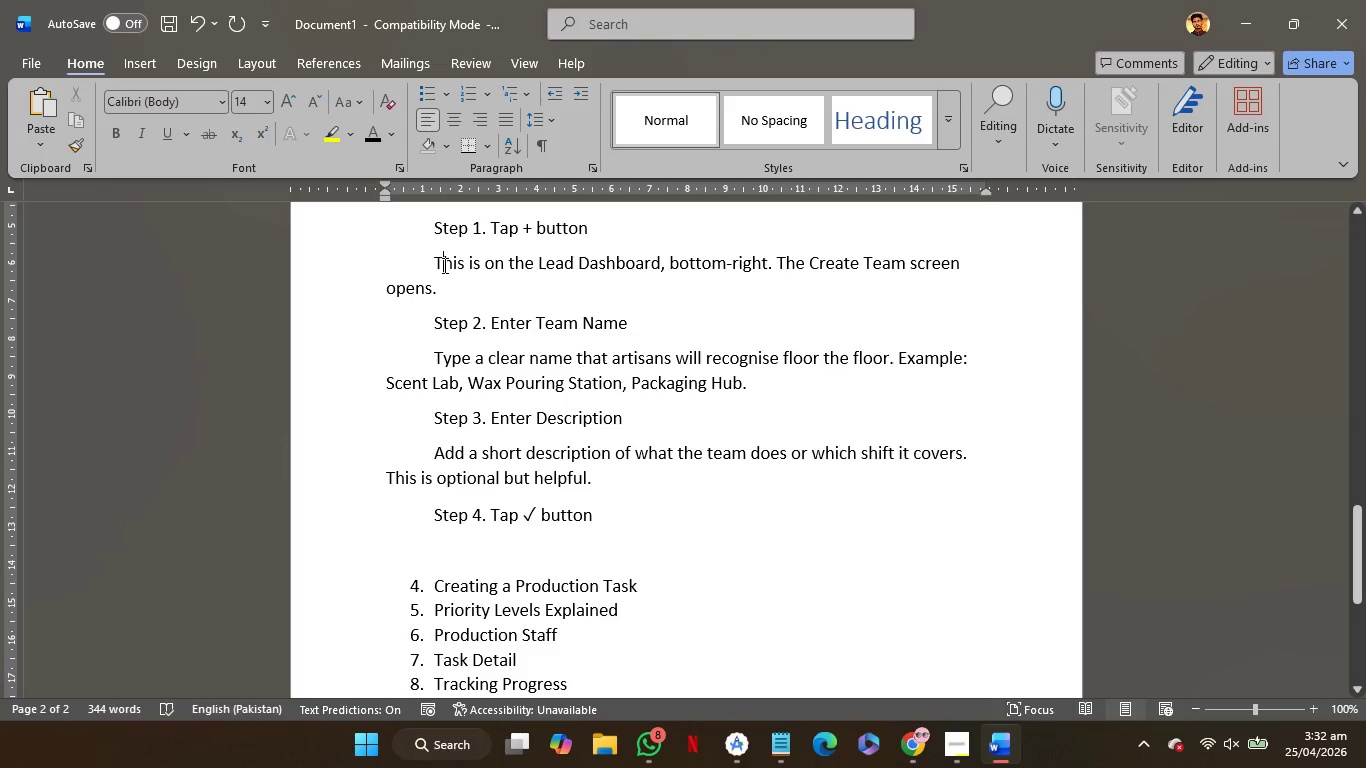 
left_click_drag(start_coordinate=[443, 265], to_coordinate=[754, 267])
 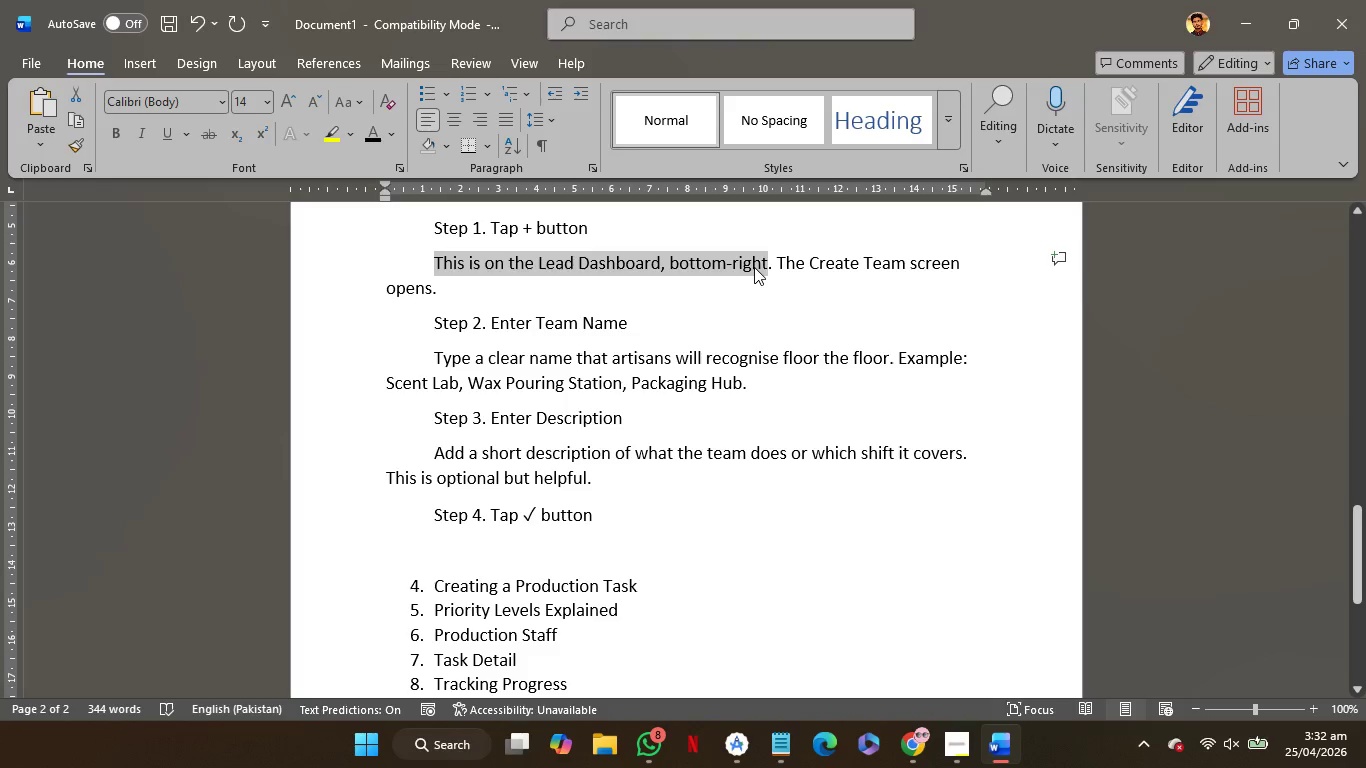 
key(Control+C)
 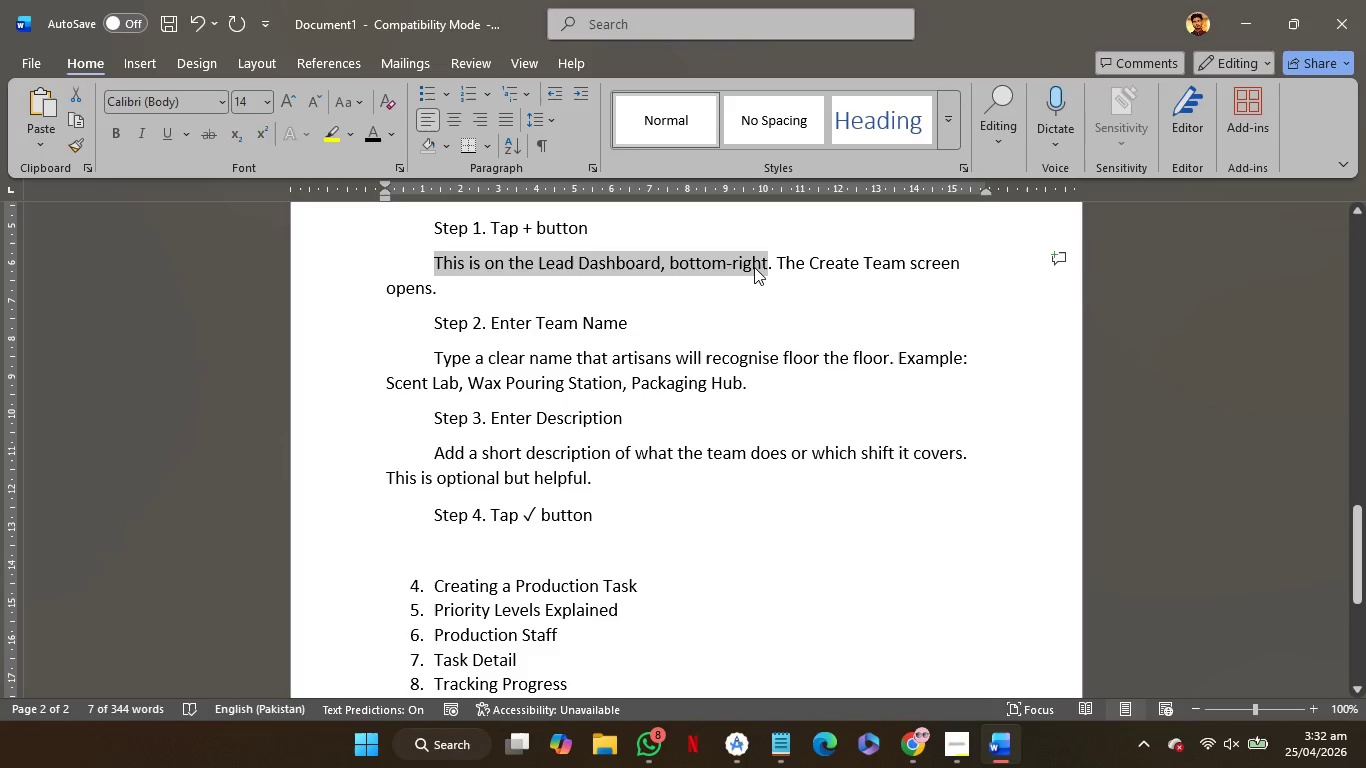 
key(Control+C)
 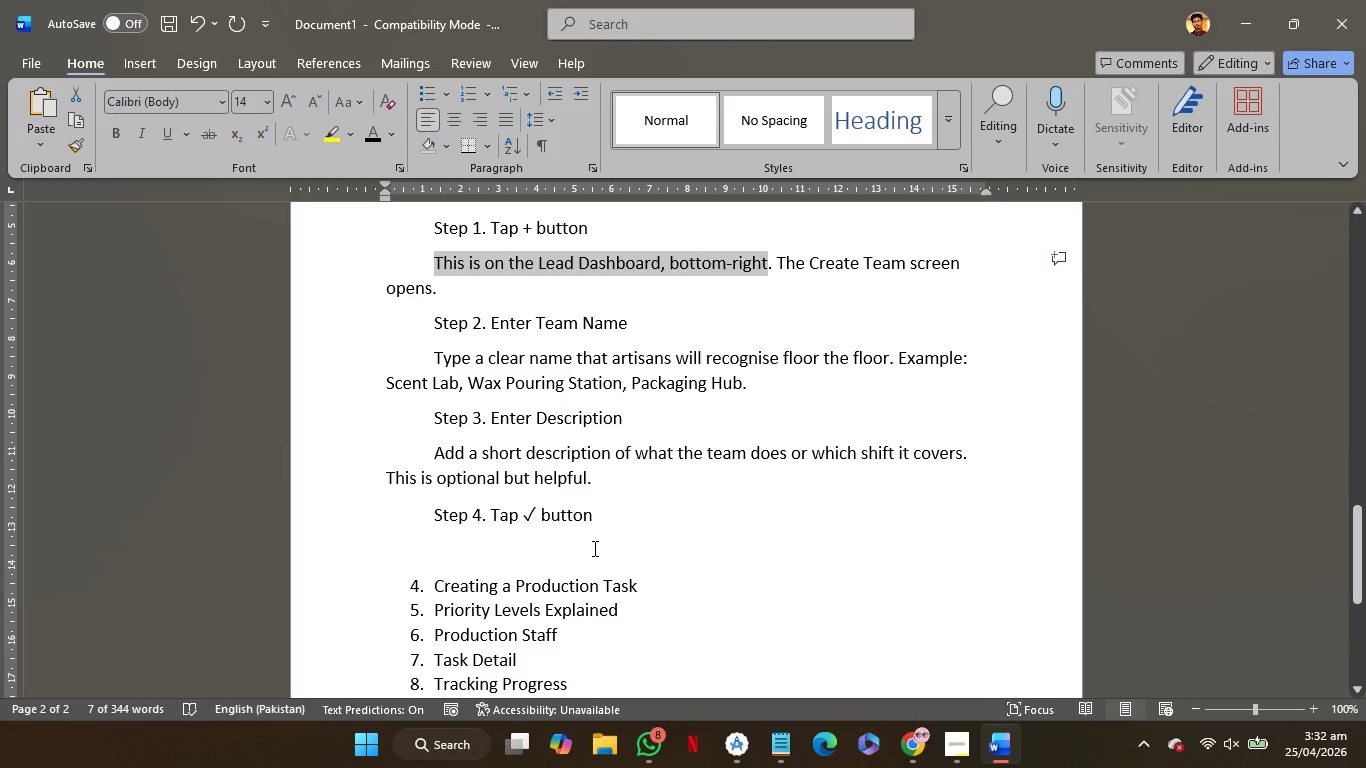 
left_click([595, 547])
 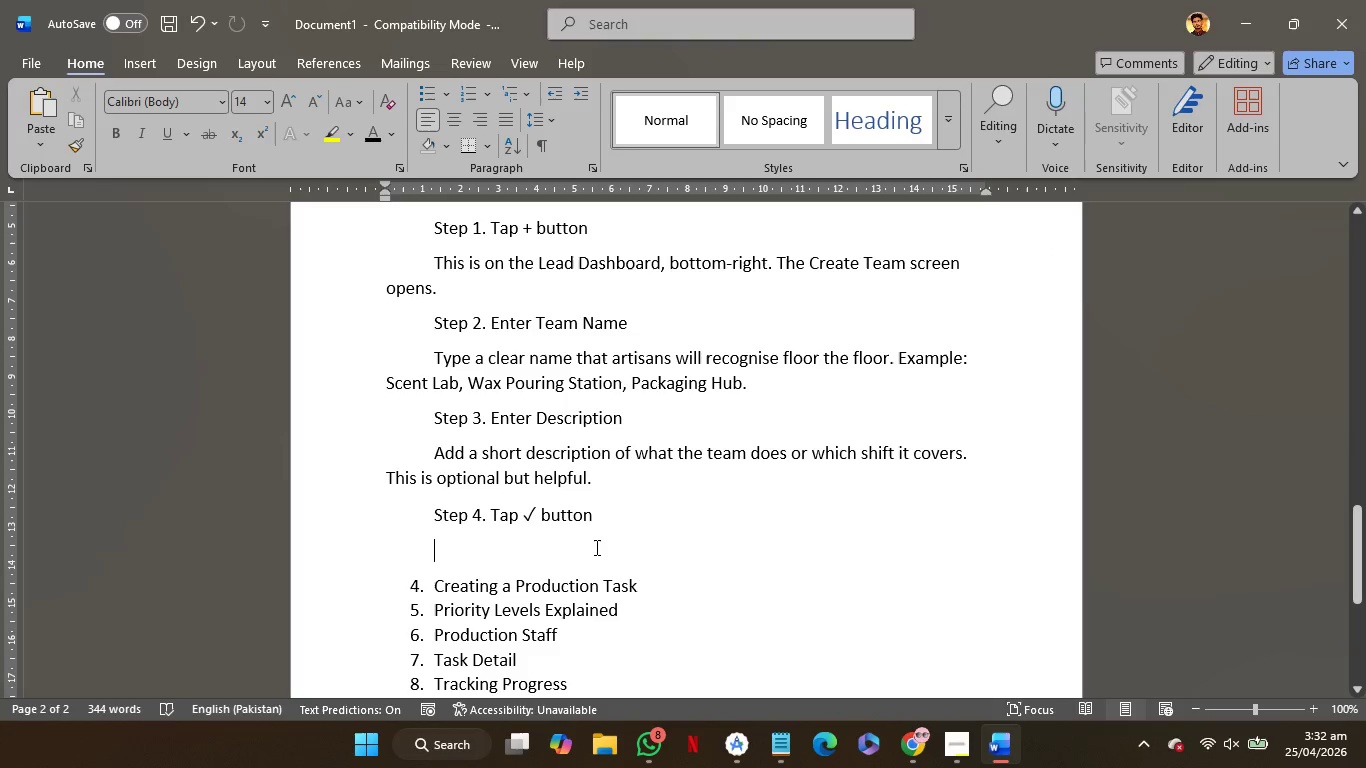 
key(Control+V)
 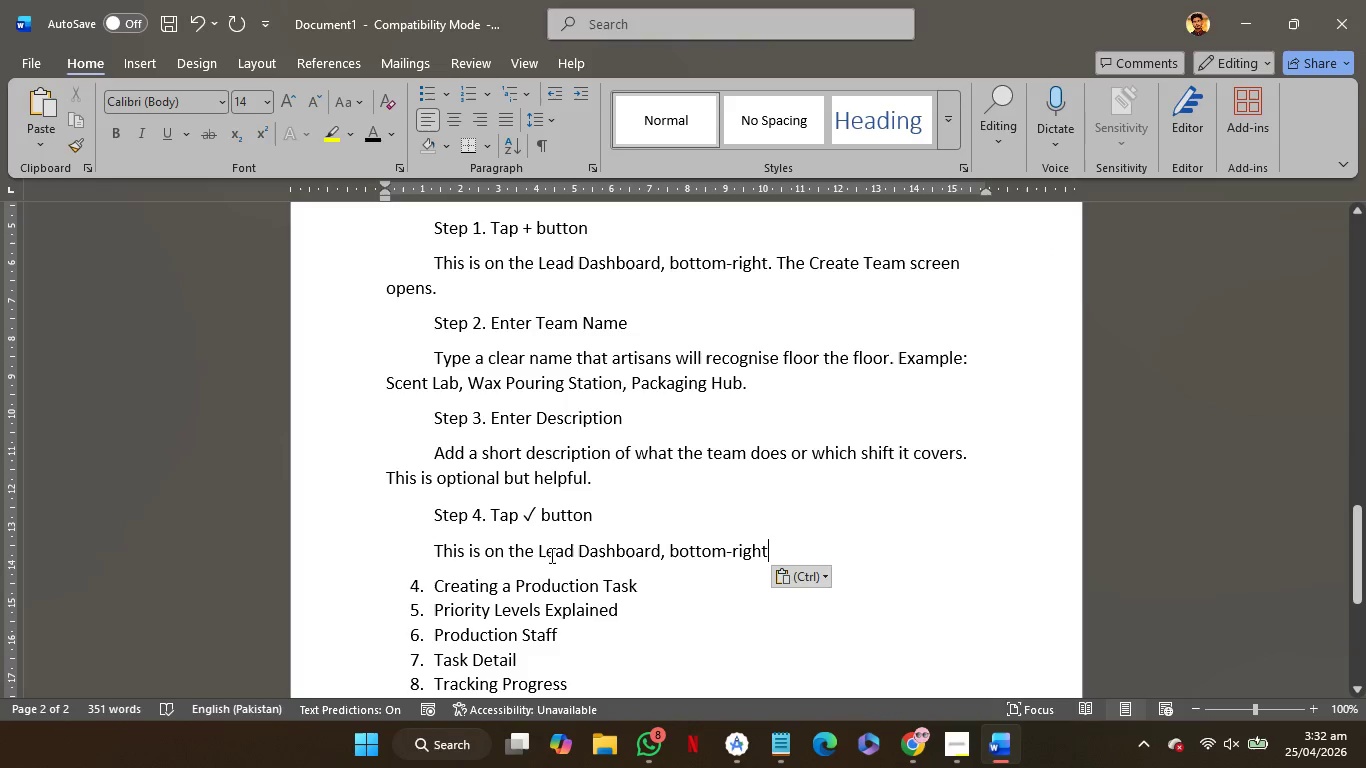 
left_click([548, 550])
 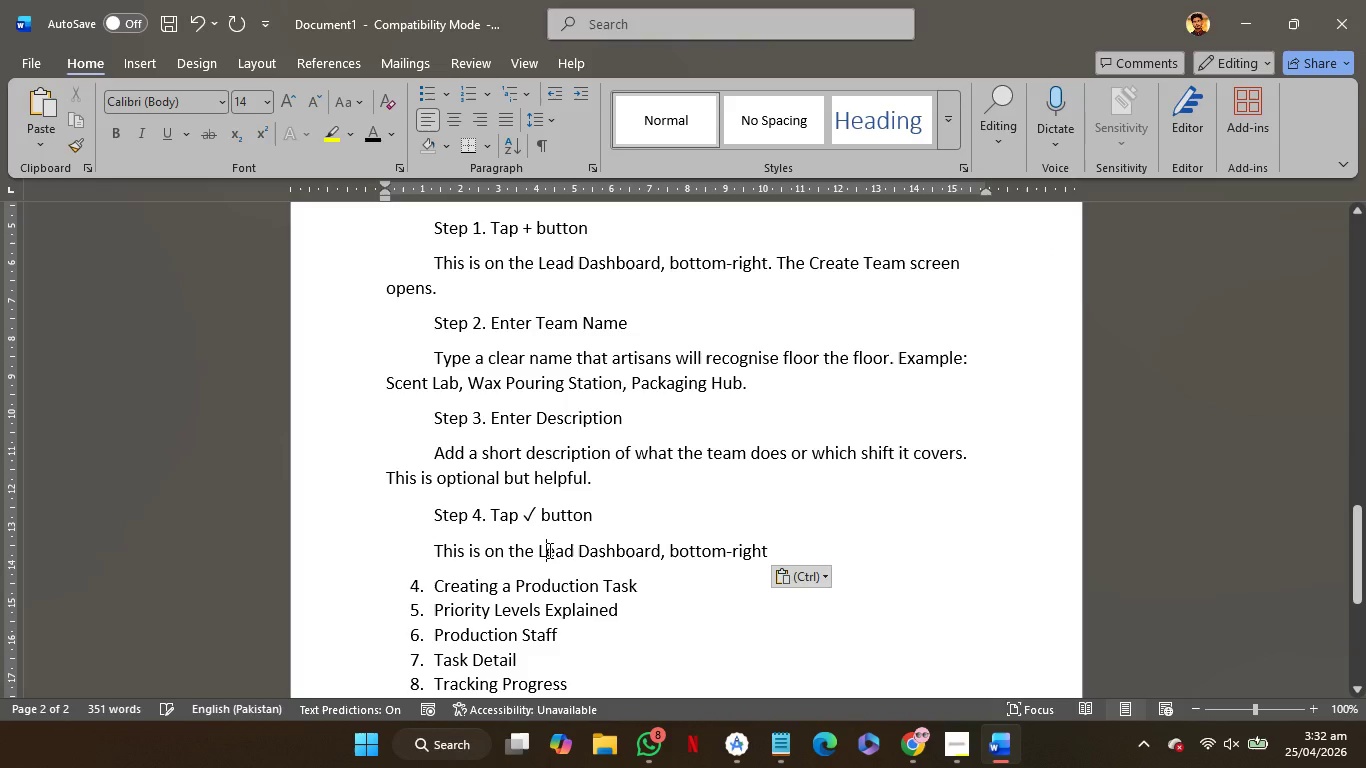 
double_click([548, 550])
 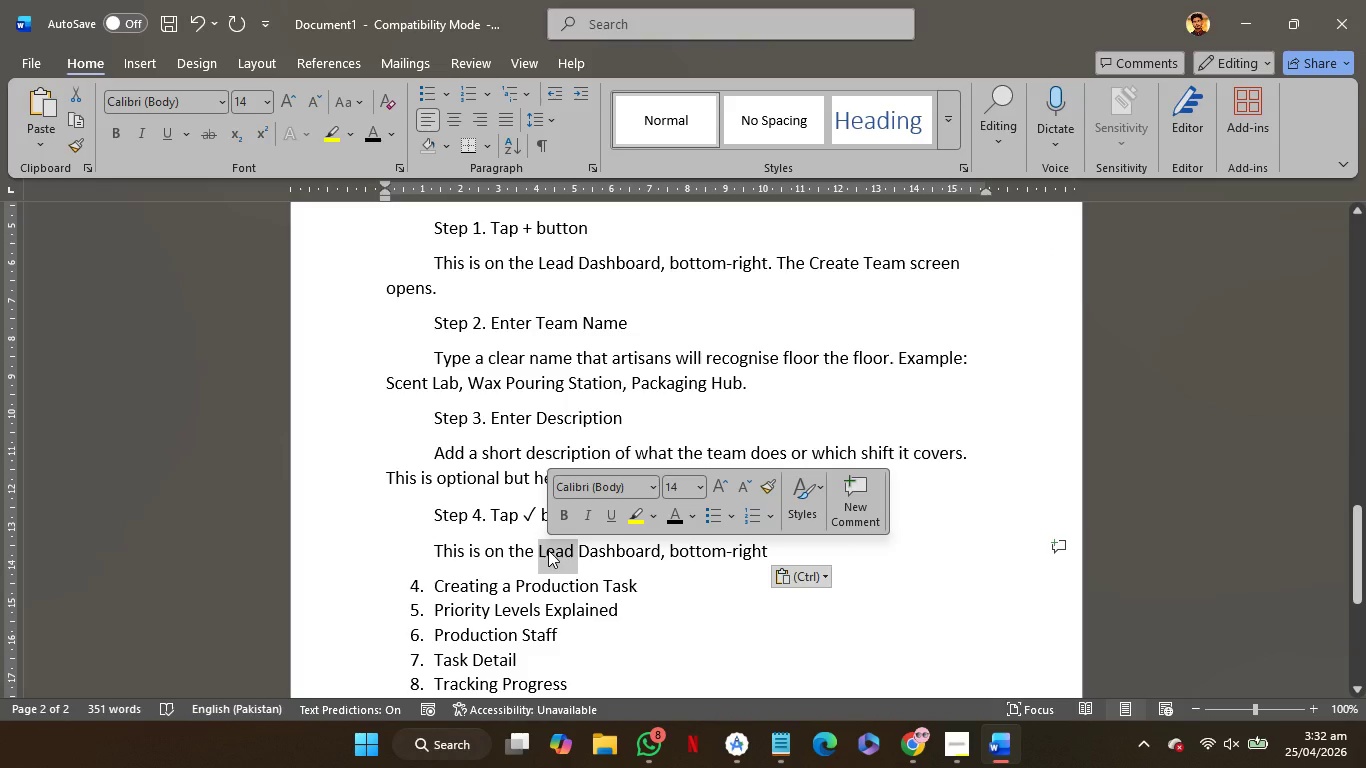 
left_click([548, 550])
 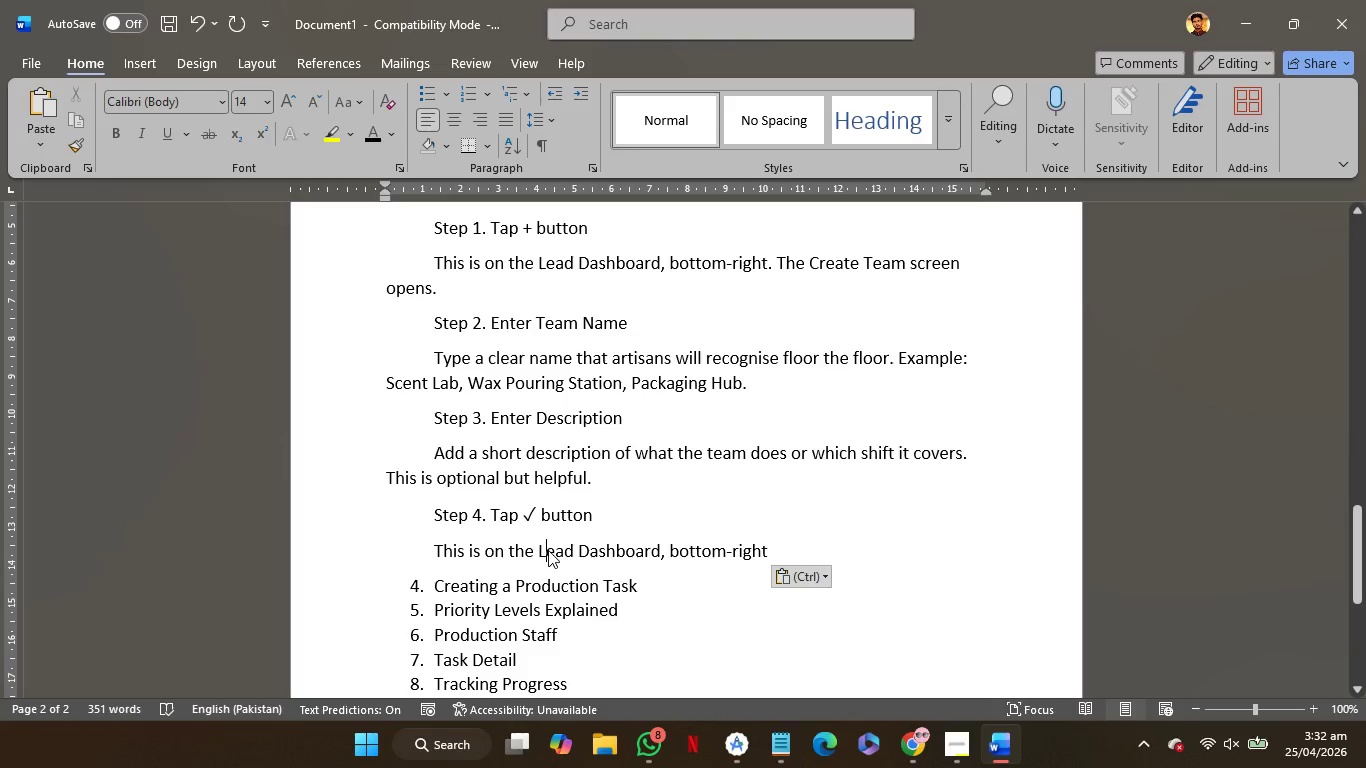 
left_click_drag(start_coordinate=[548, 550], to_coordinate=[610, 550])
 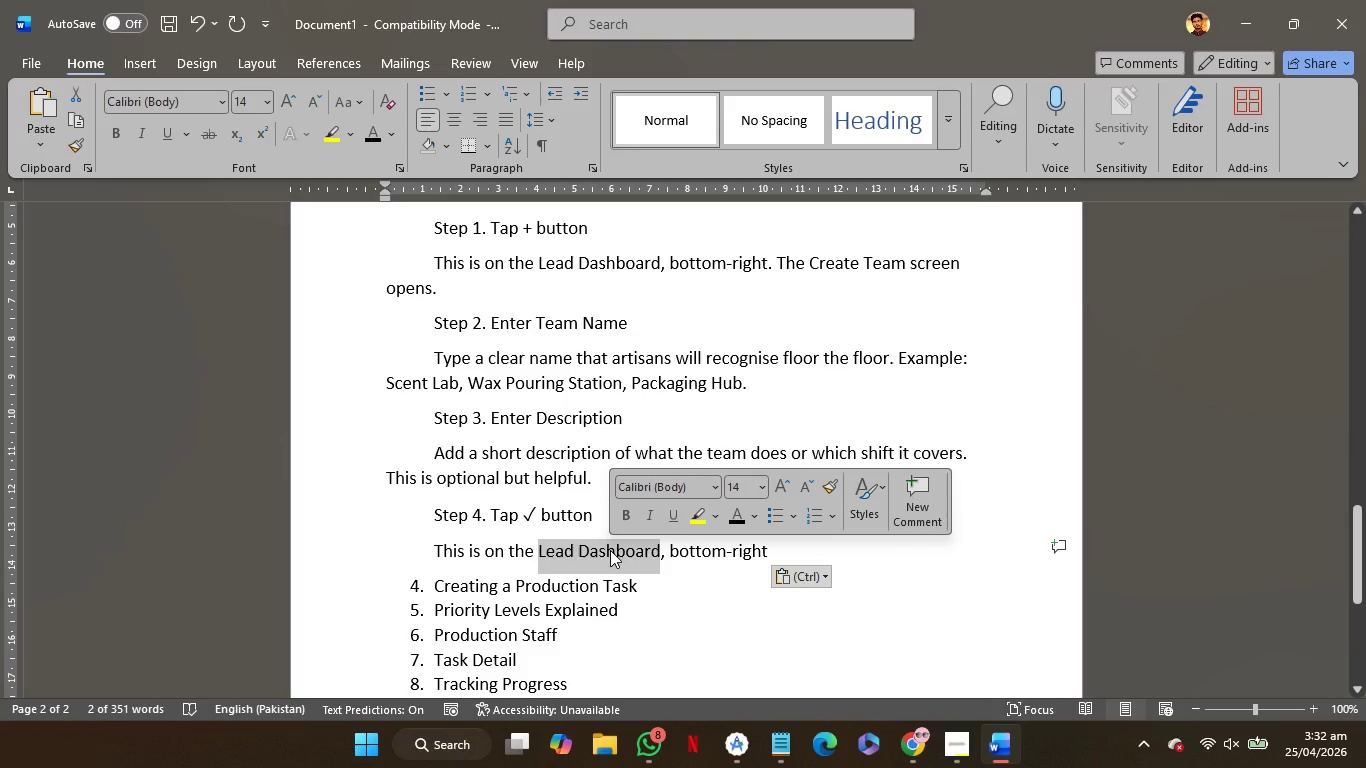 
type(Create Team)
 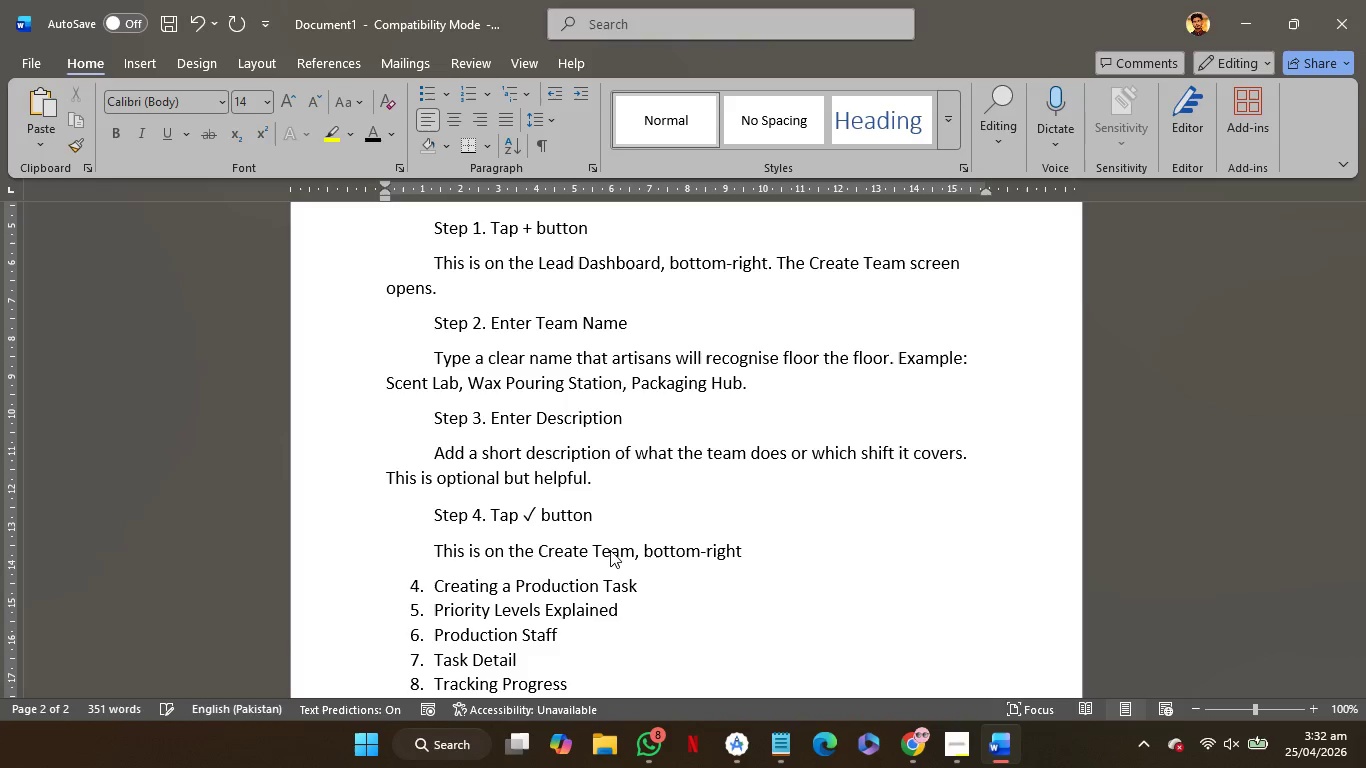 
left_click([750, 559])
 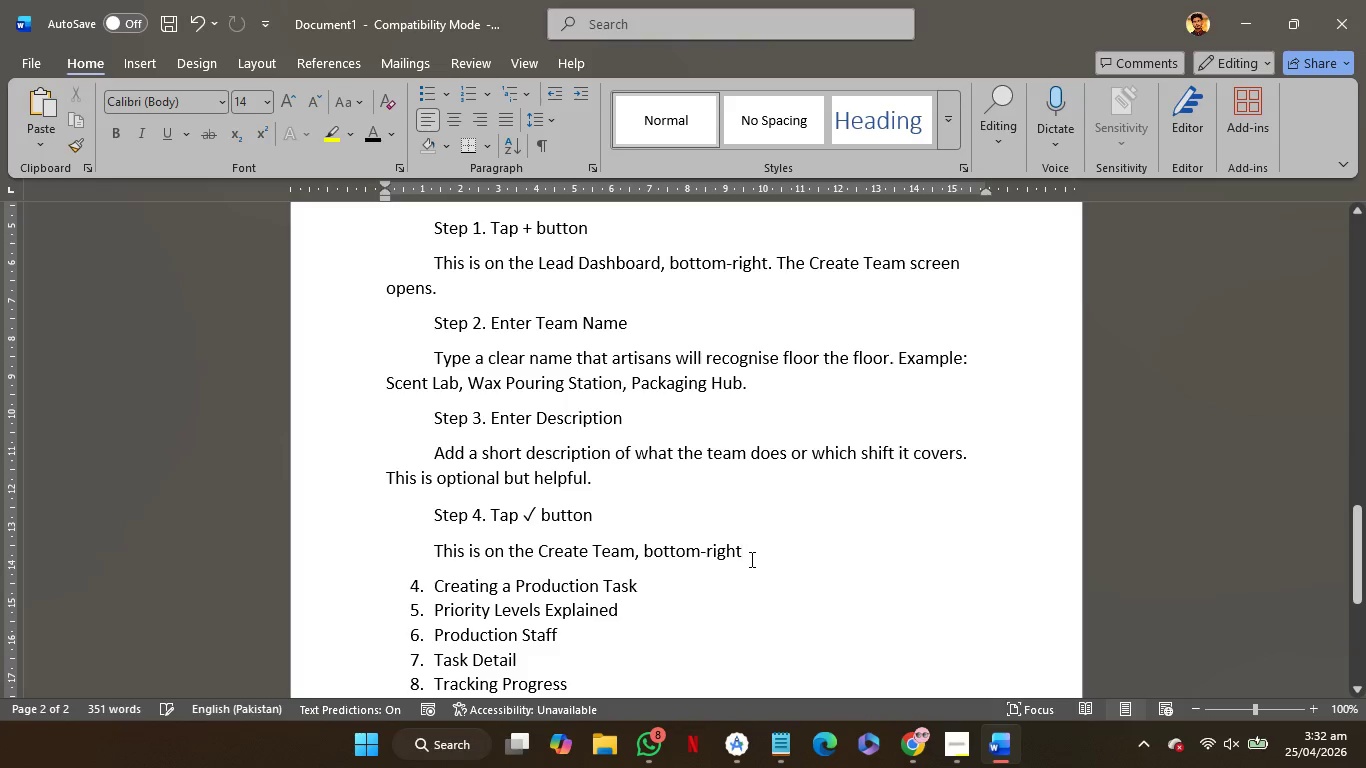 
key(Period)
 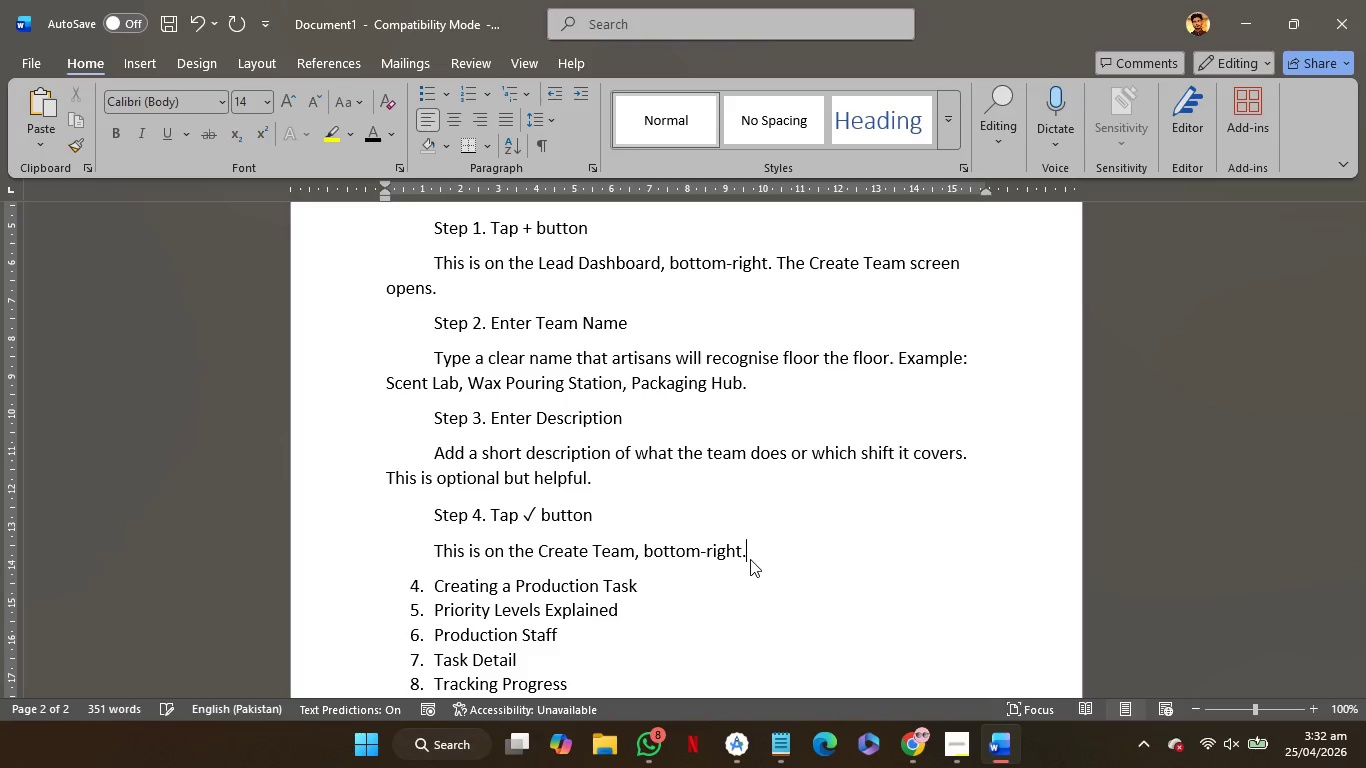 
key(Space)
 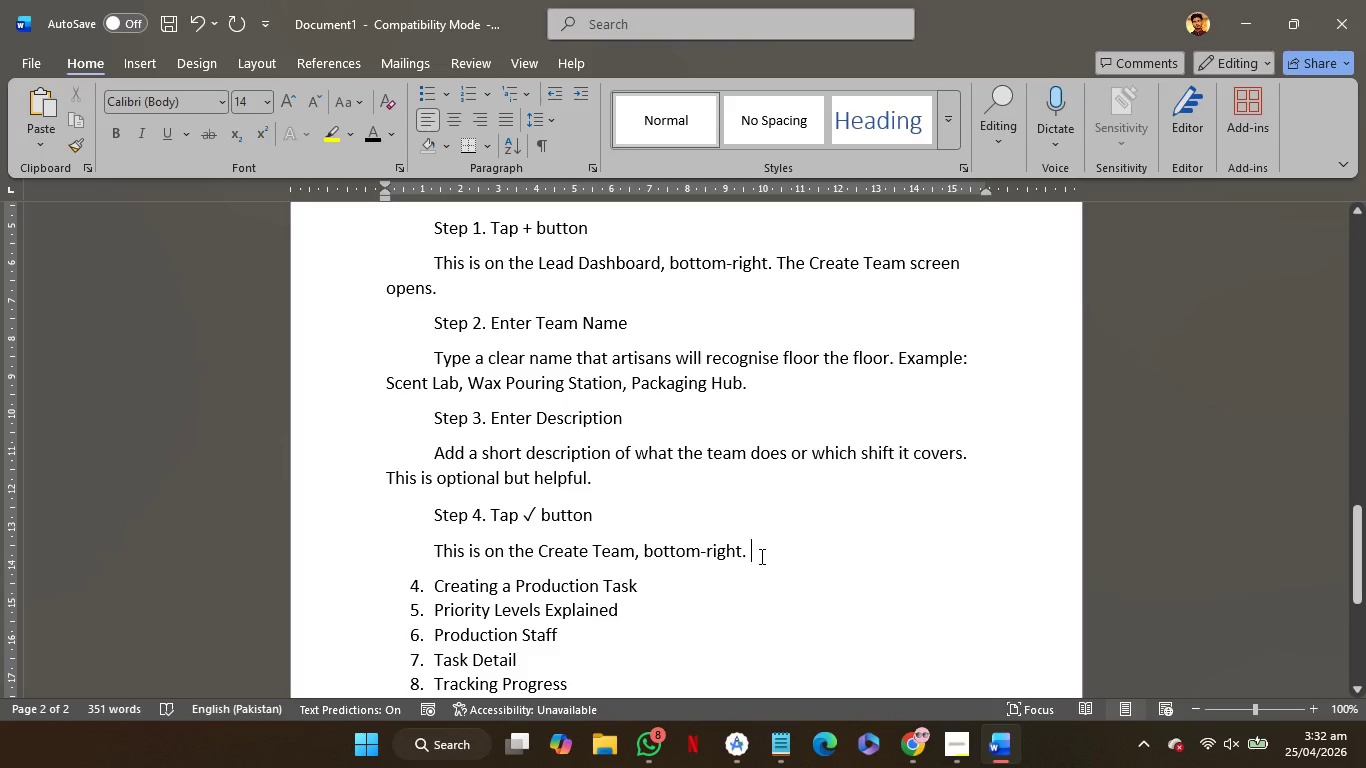 
wait(6.89)
 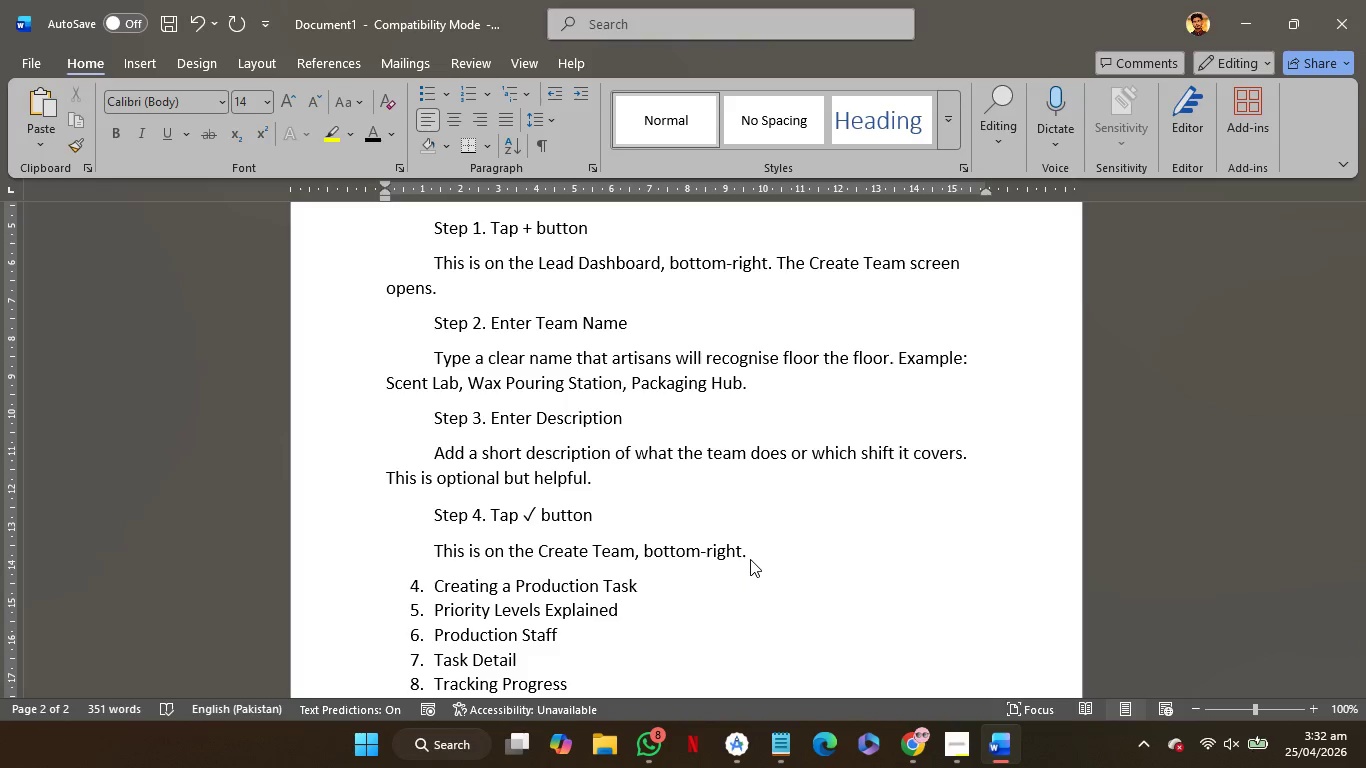 
key(Shift+A)
 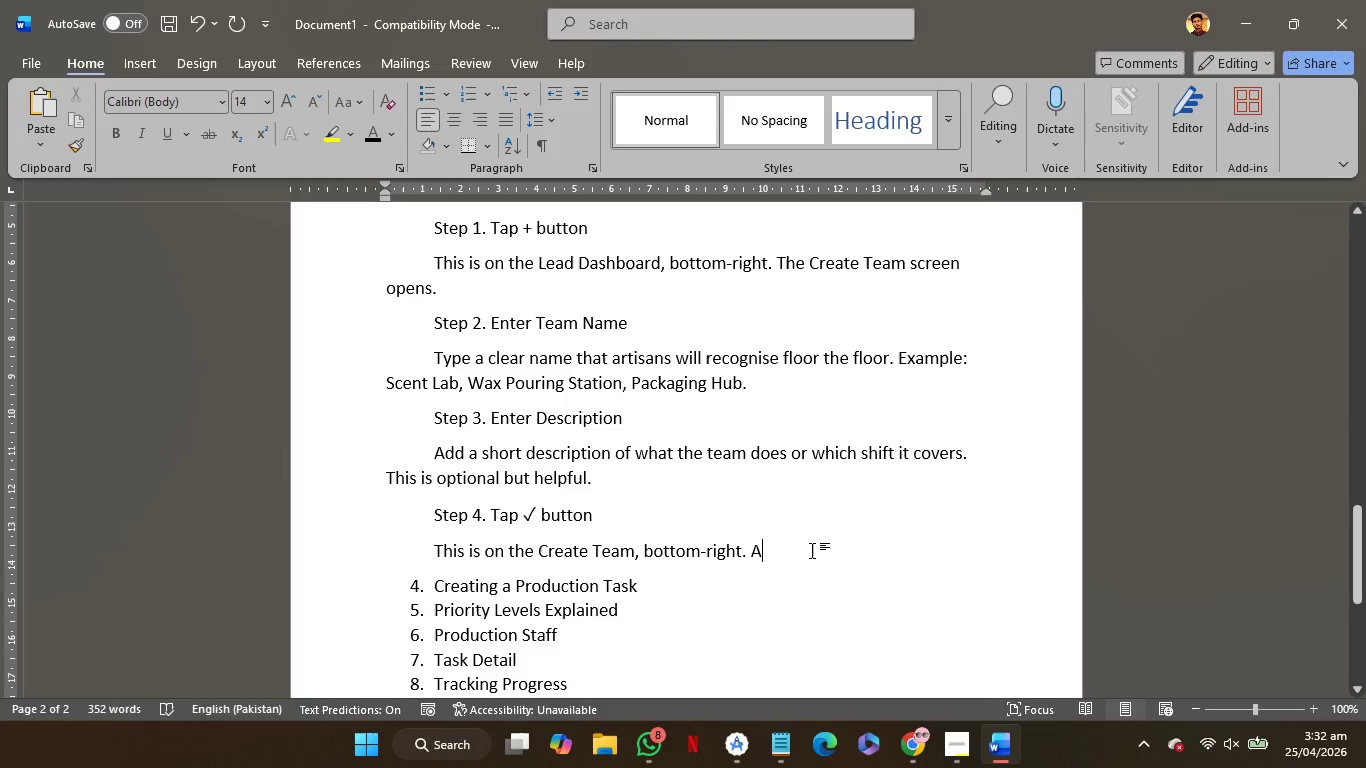 
type( confirmation message appears and )
 